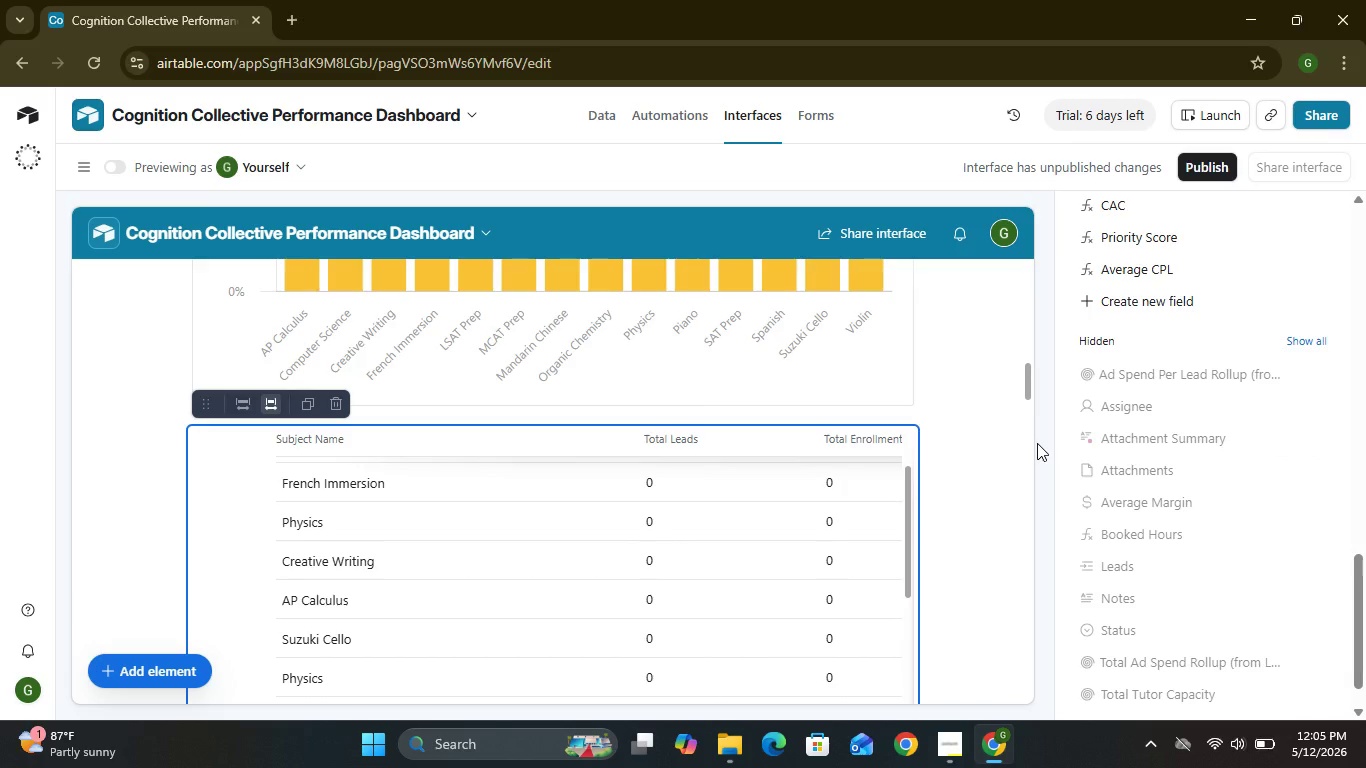 
mouse_move([1176, 291])
 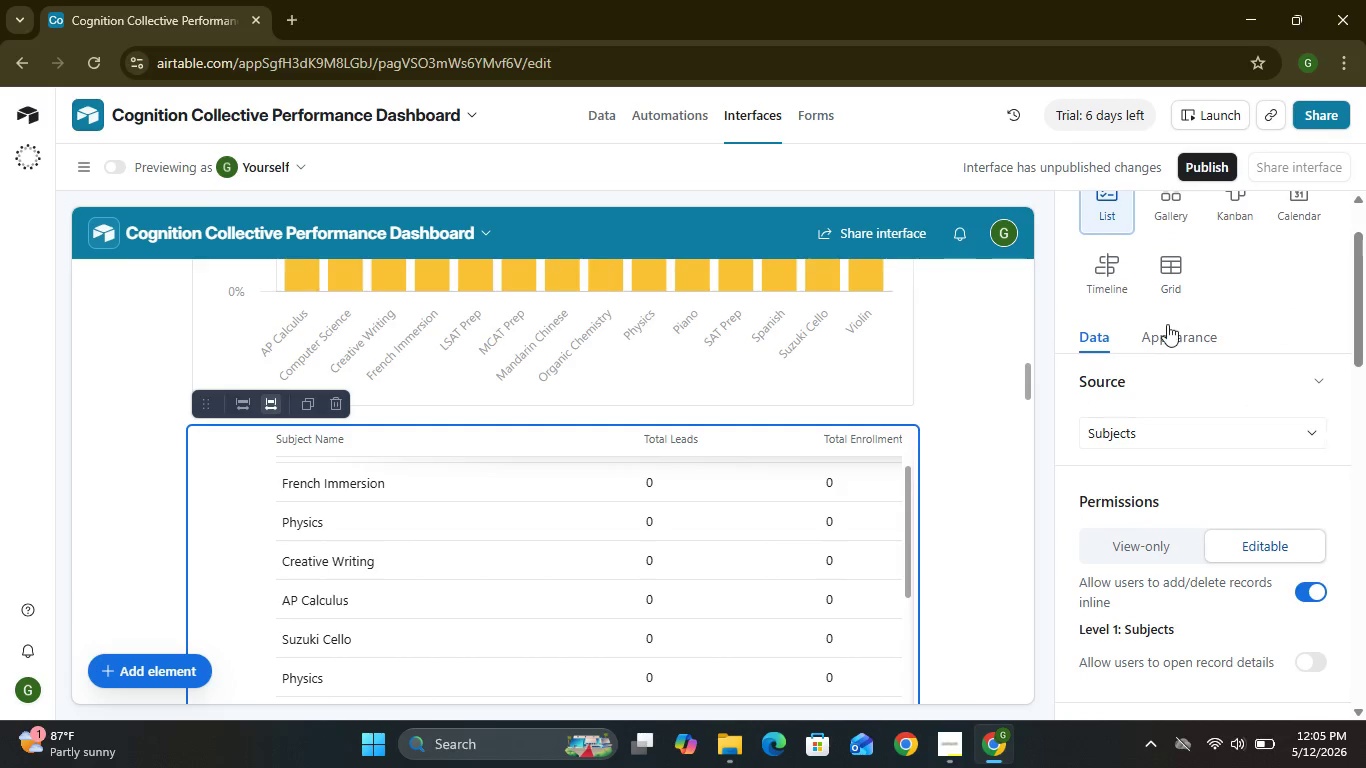 
left_click([1166, 324])
 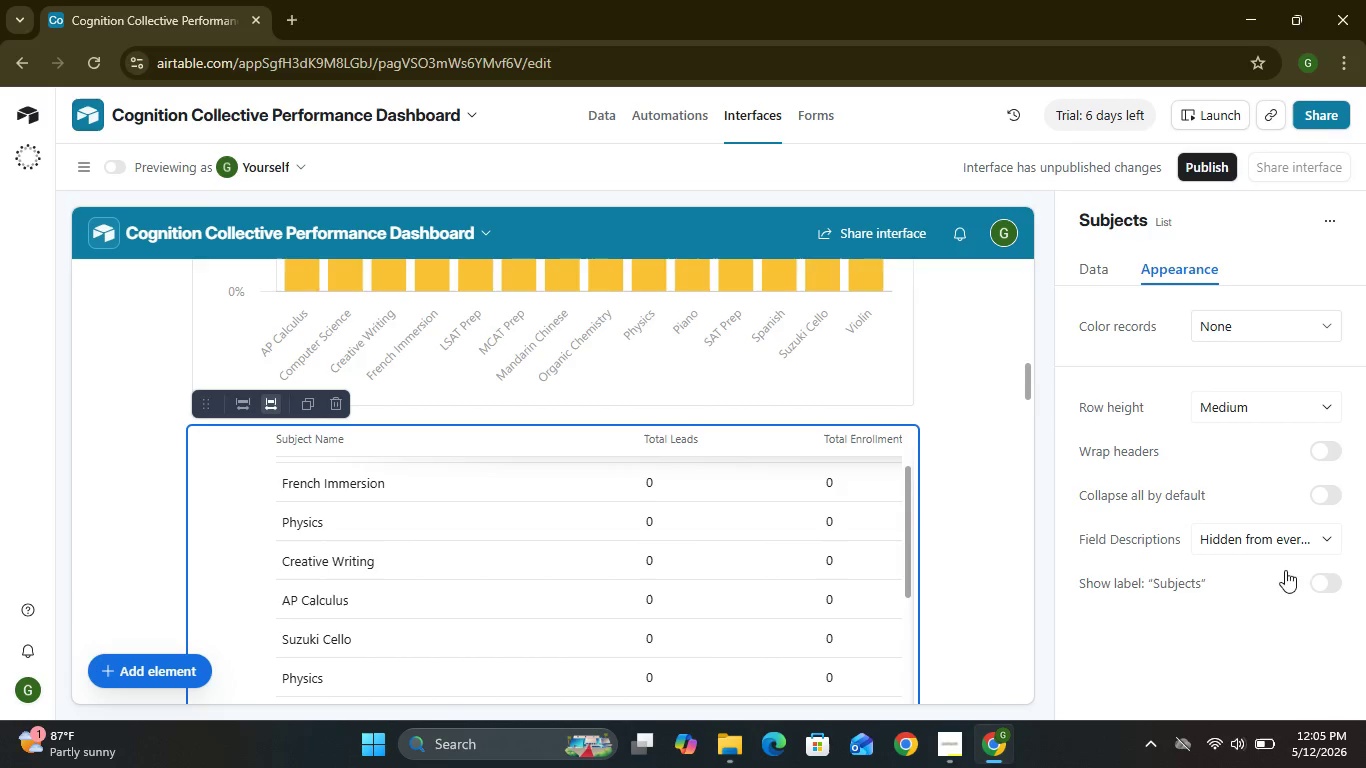 
left_click([1311, 584])
 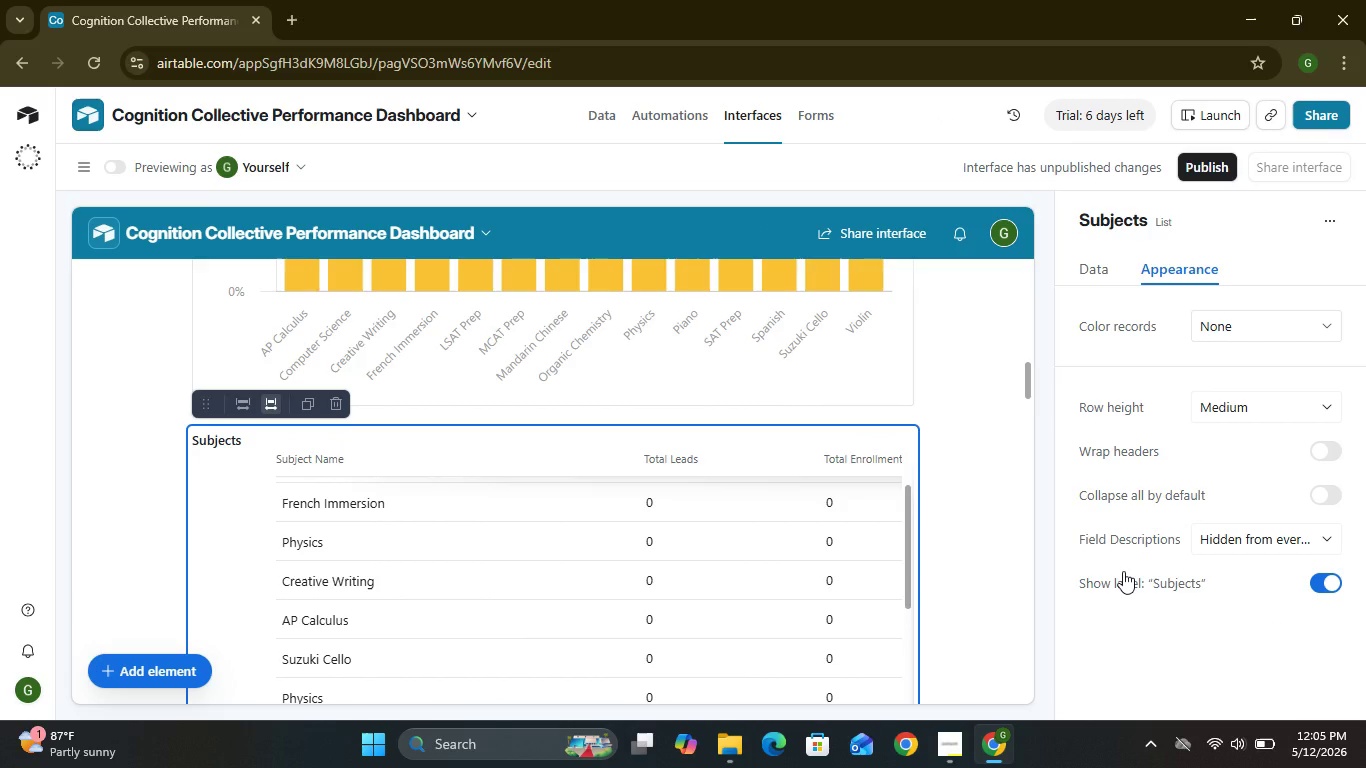 
wait(12.75)
 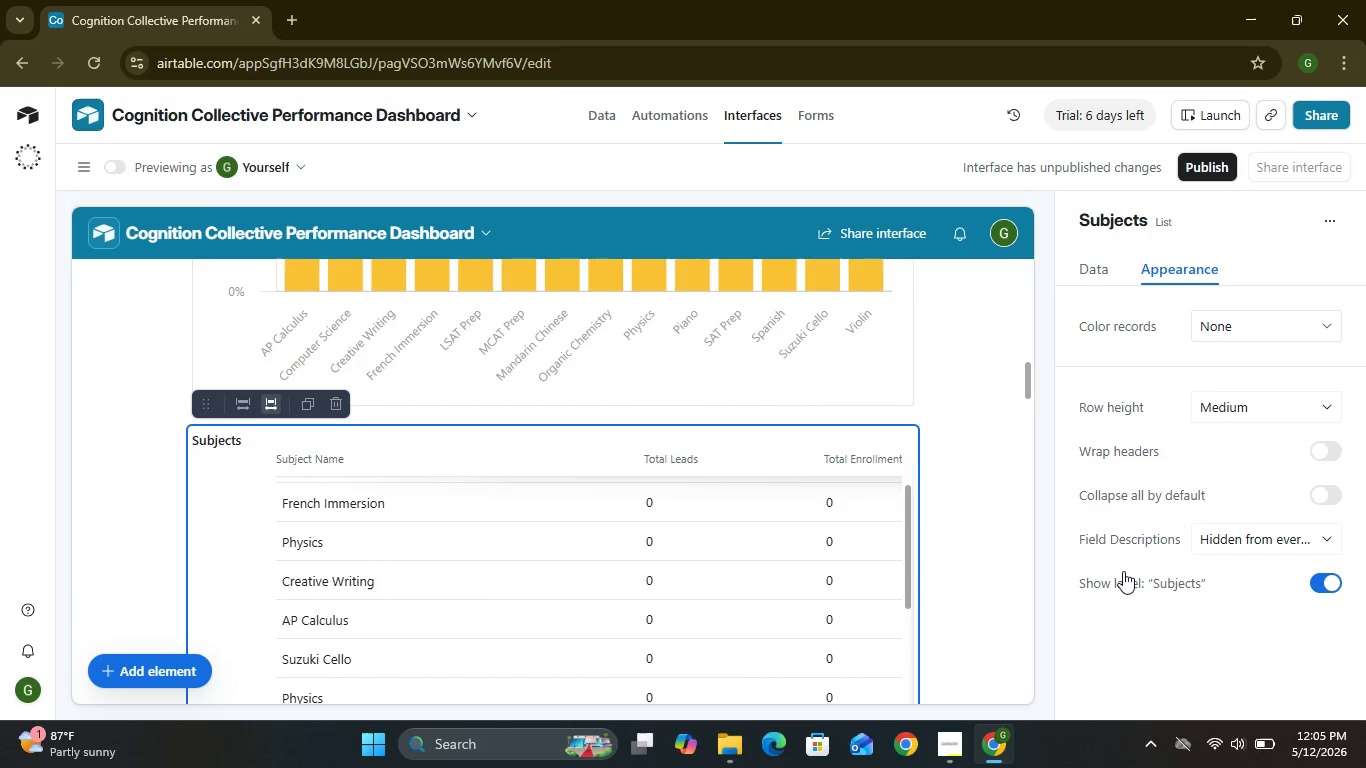 
left_click([104, 670])
 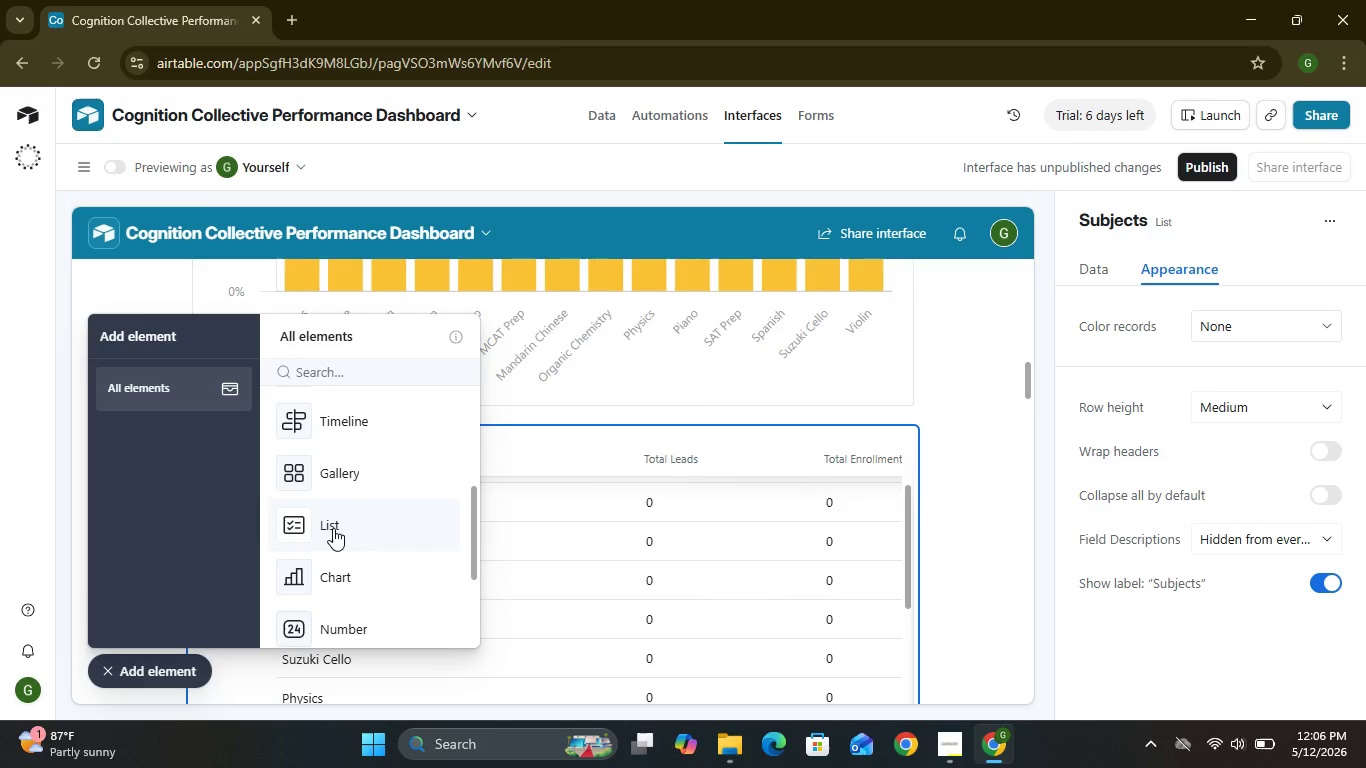 
wait(56.76)
 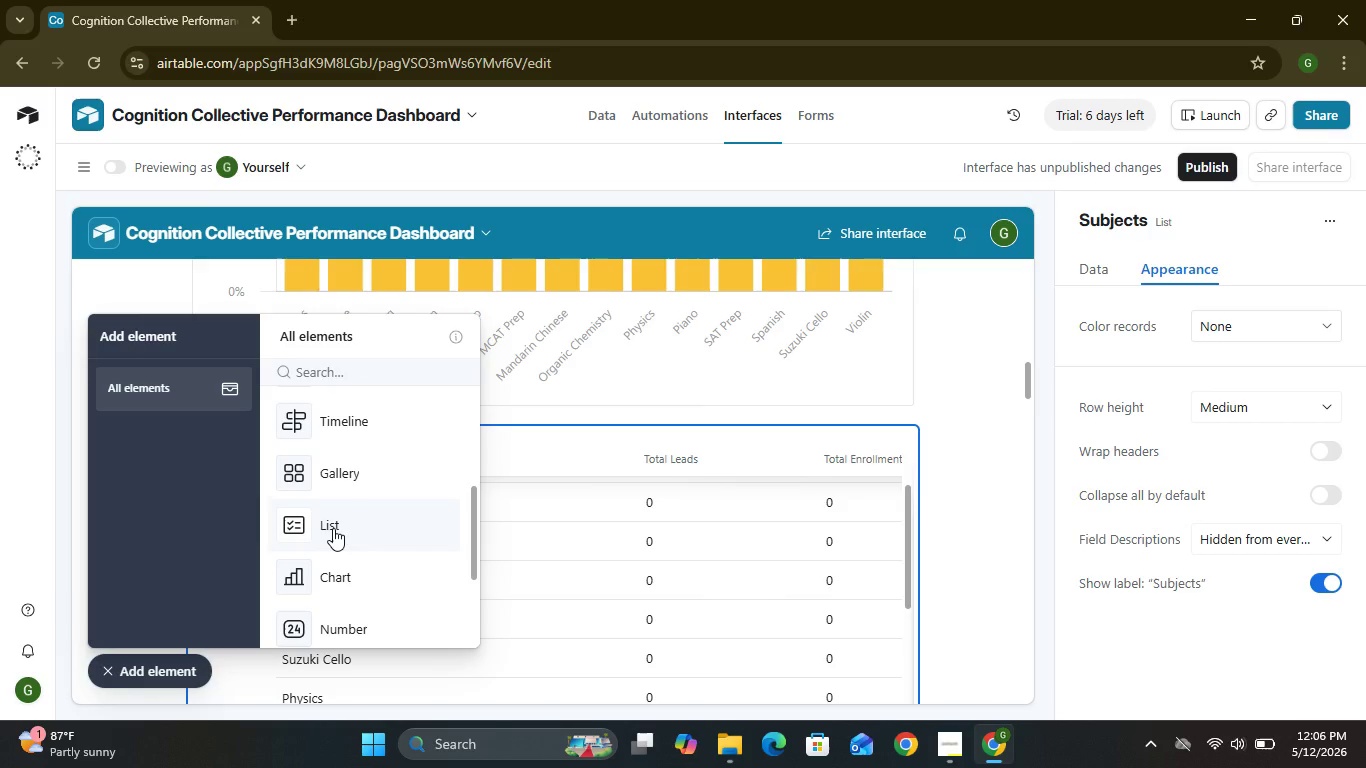 
left_click([333, 529])
 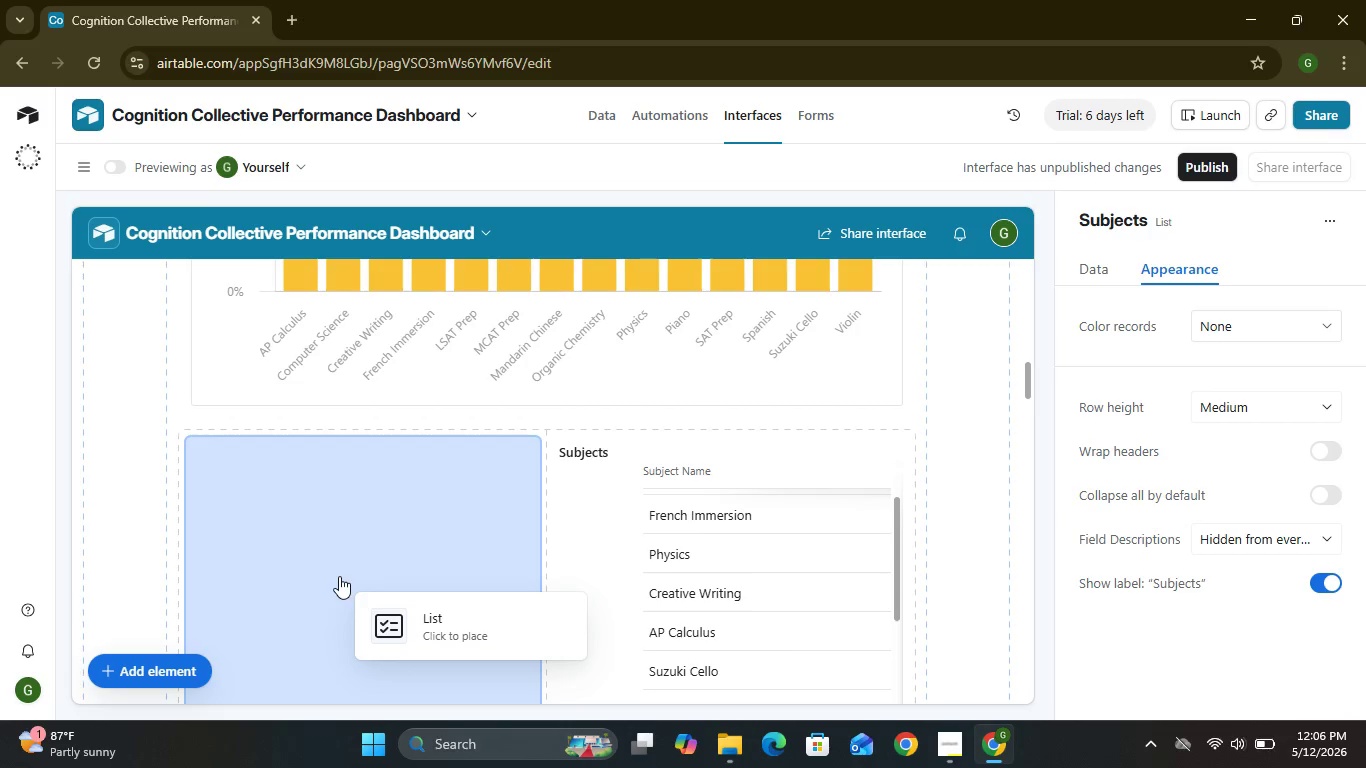 
wait(5.81)
 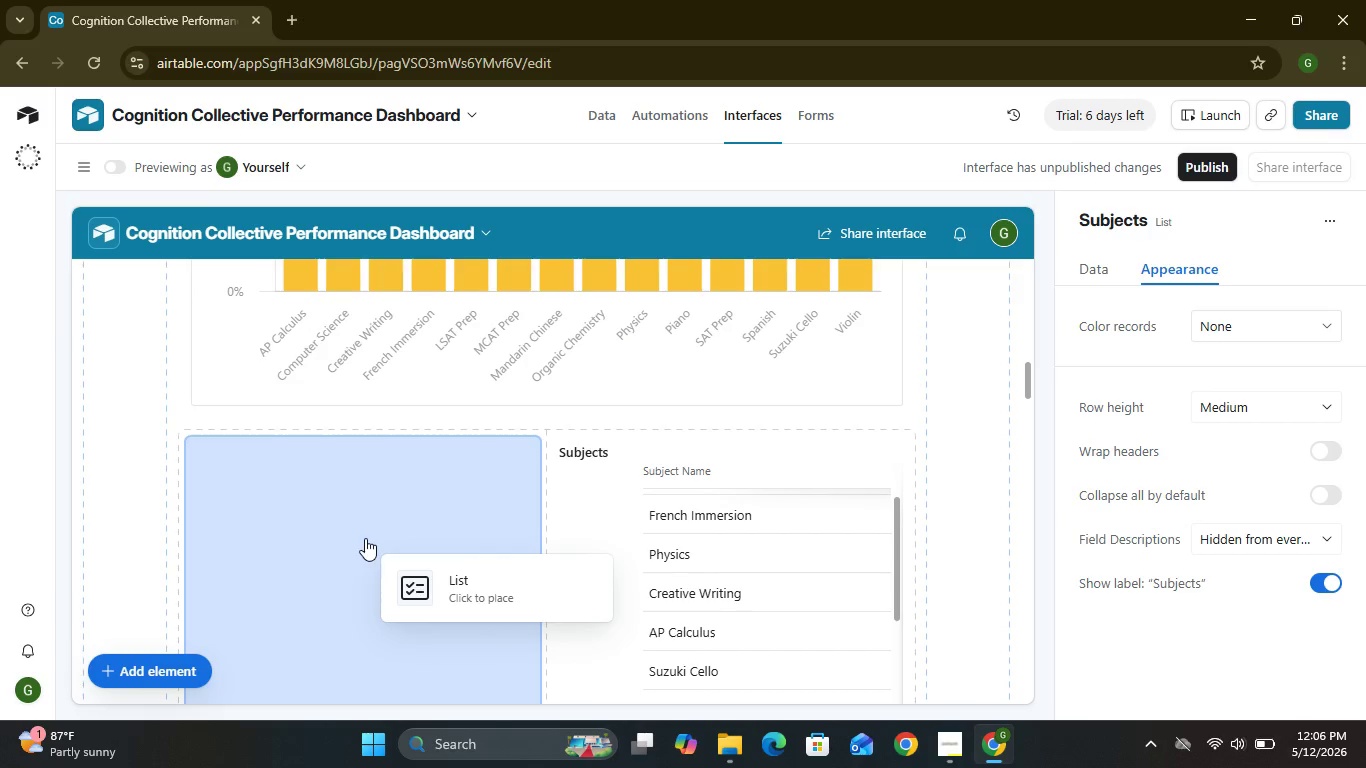 
left_click([328, 503])
 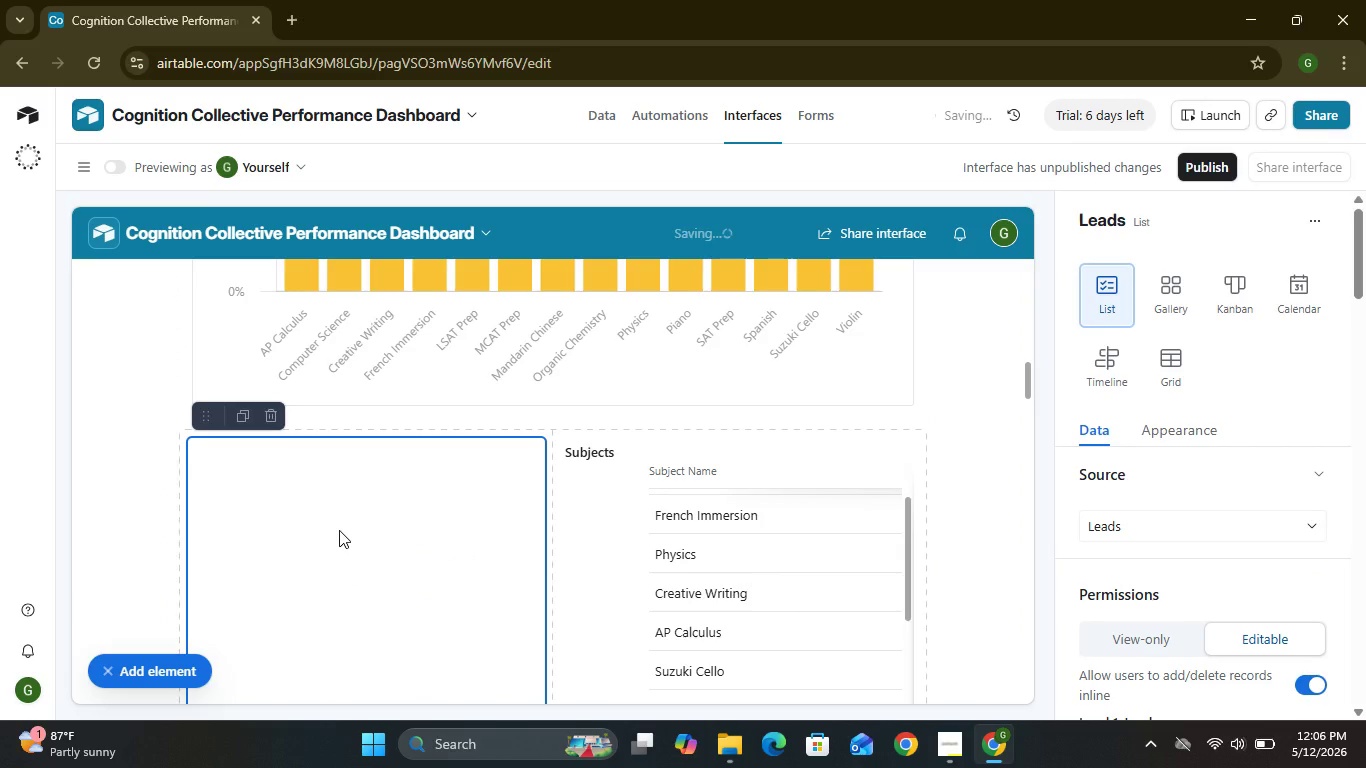 
mouse_move([360, 521])
 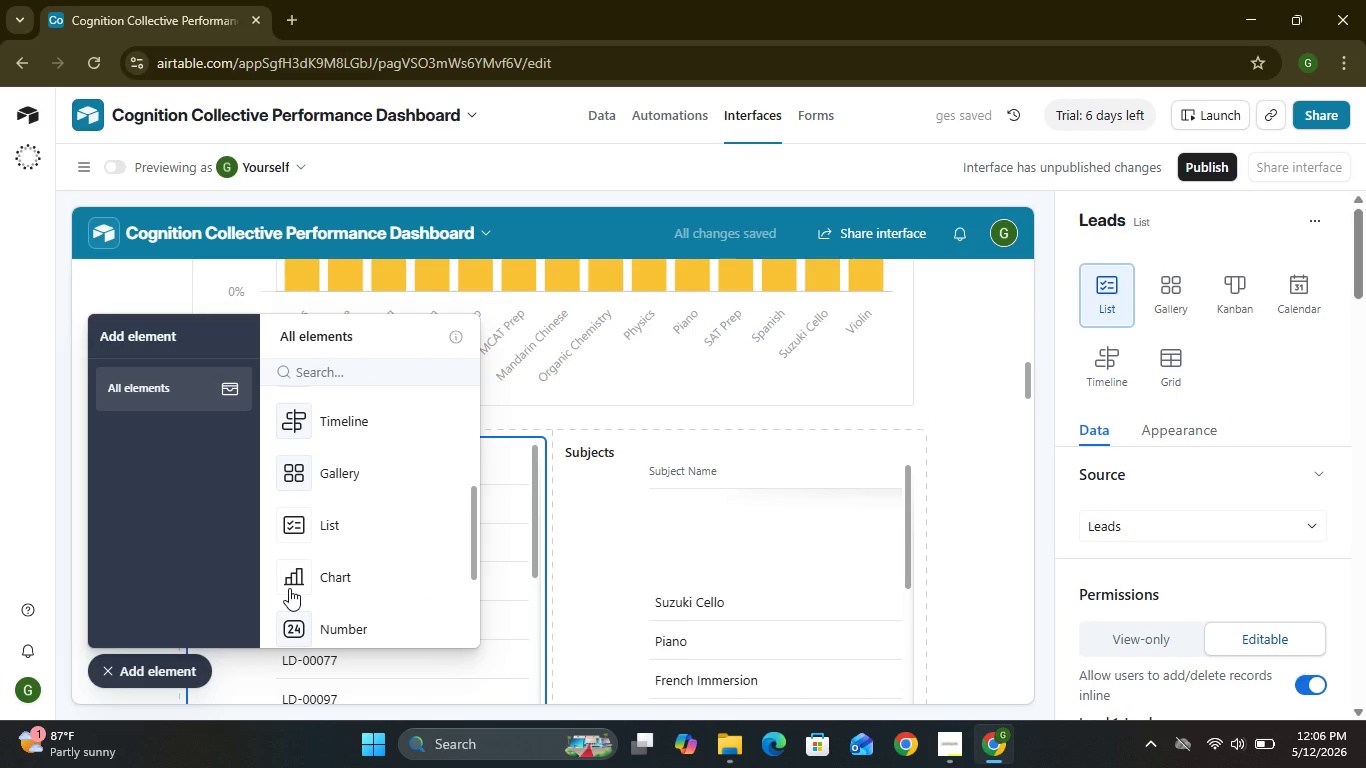 
left_click([117, 669])
 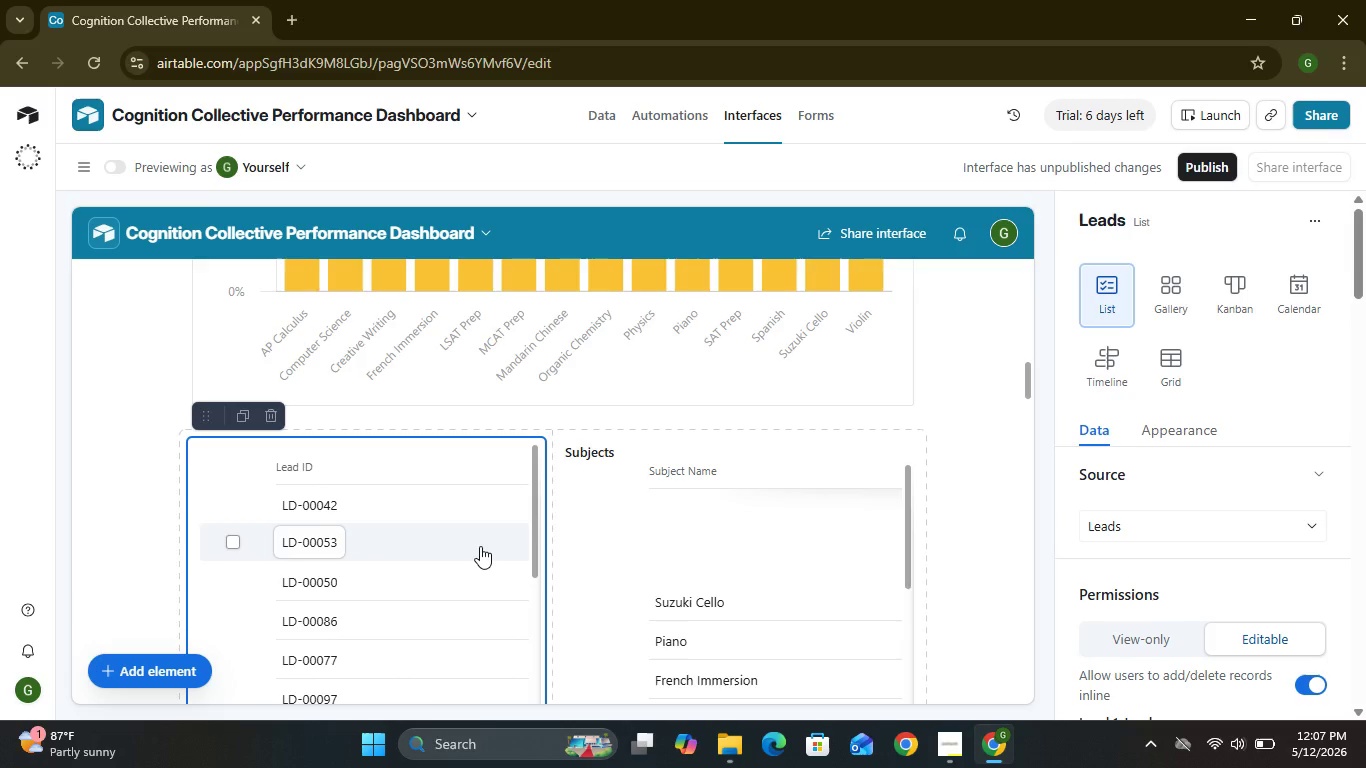 
wait(67.44)
 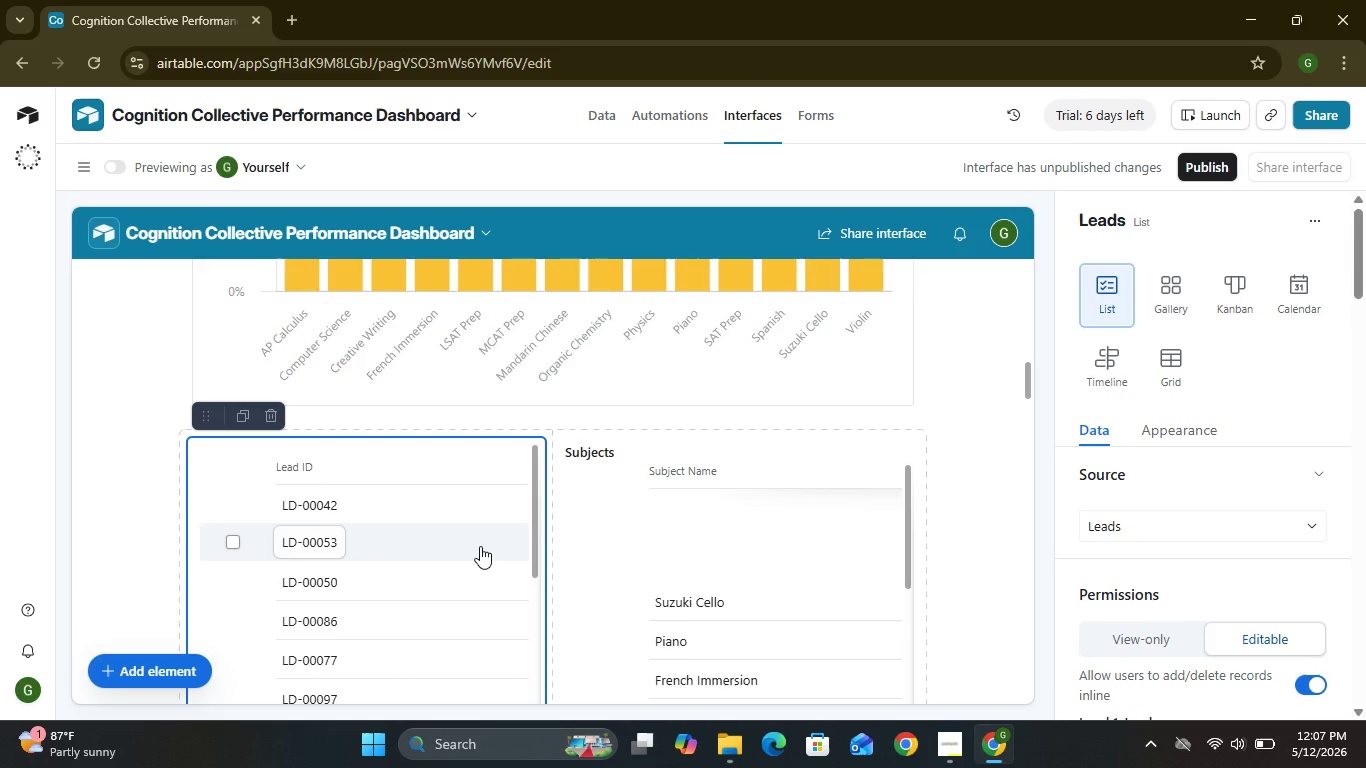 
left_click([1298, 529])
 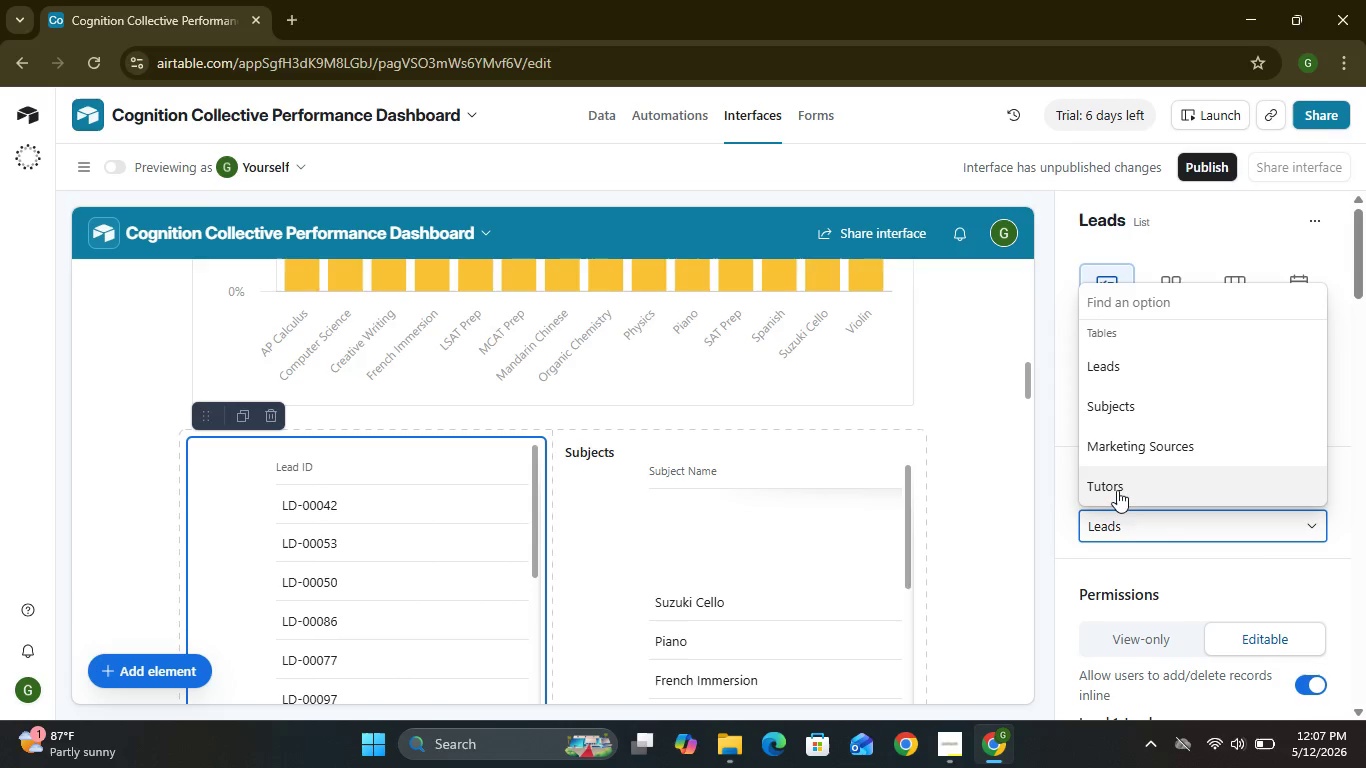 
left_click([1108, 496])
 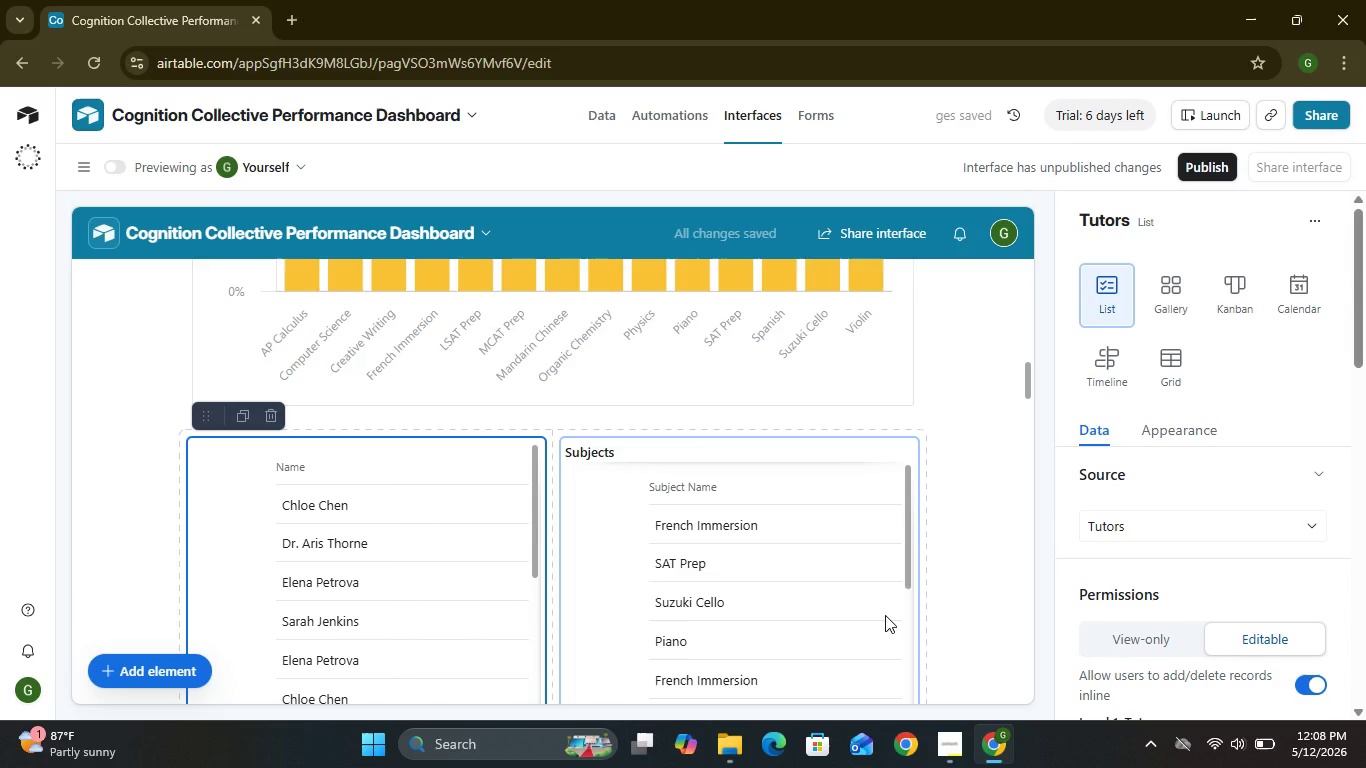 
wait(5.56)
 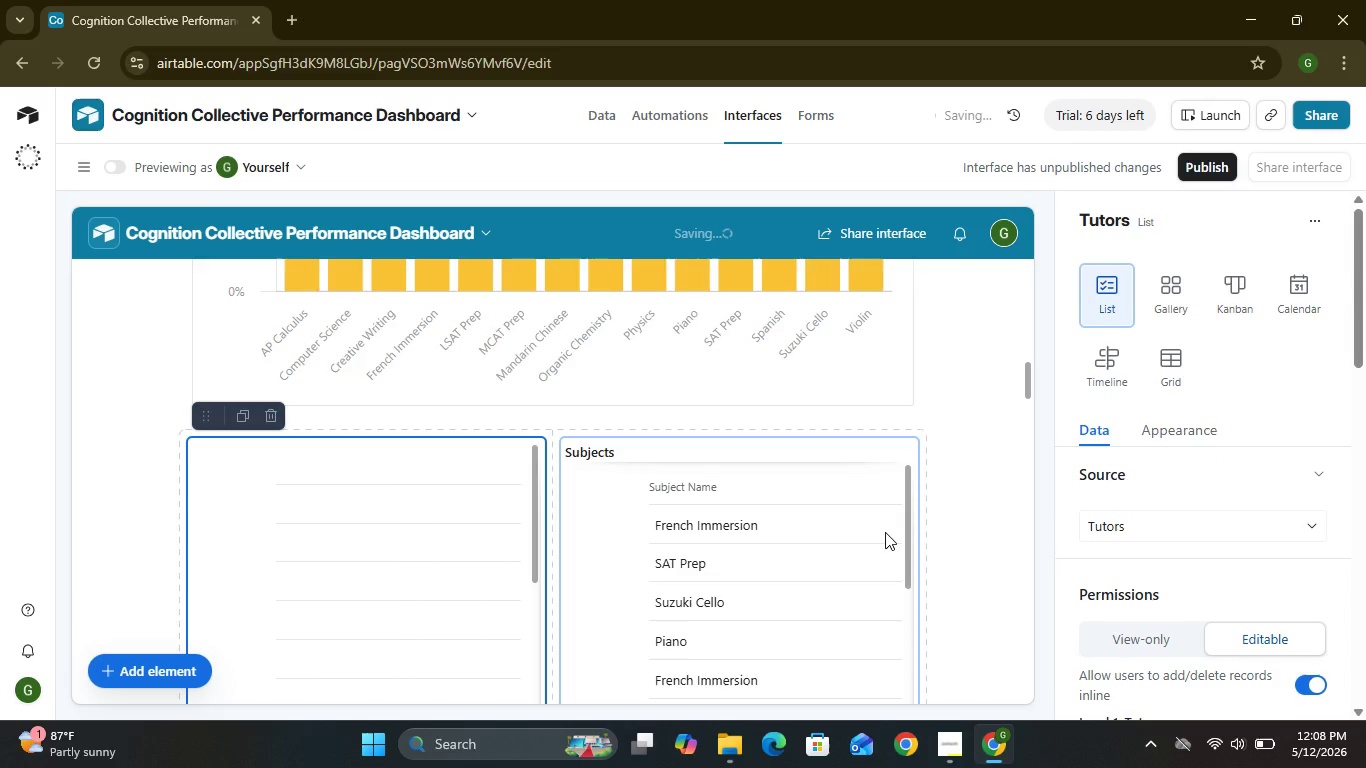 
mouse_move([1140, 551])
 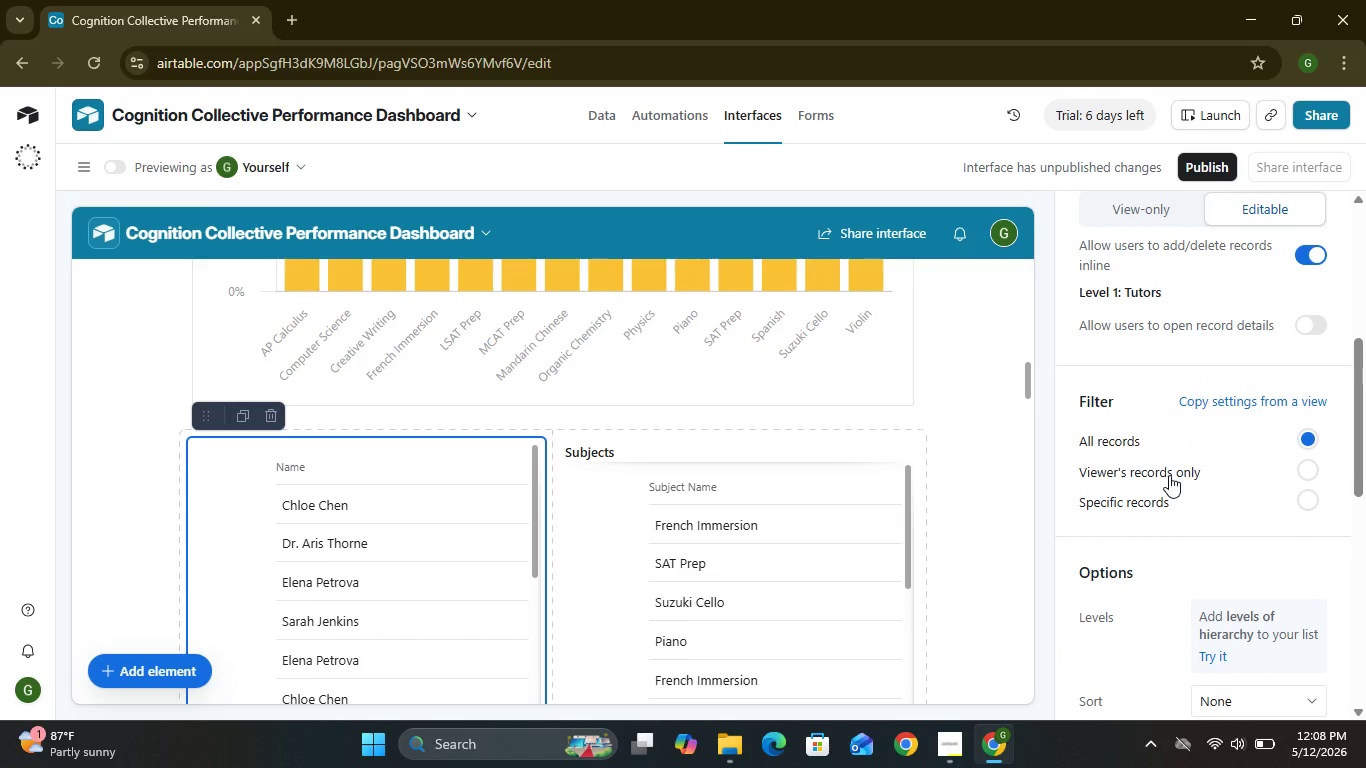 
wait(25.04)
 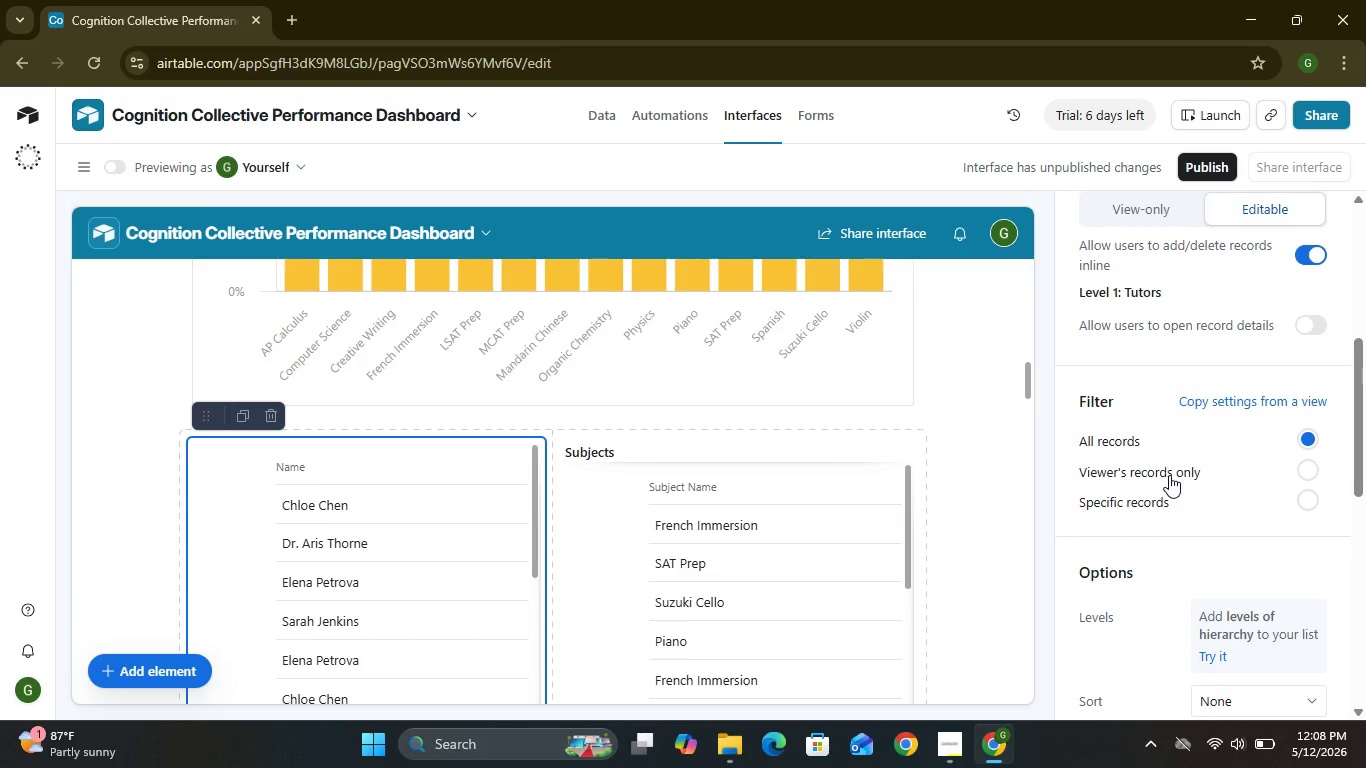 
left_click([1208, 471])
 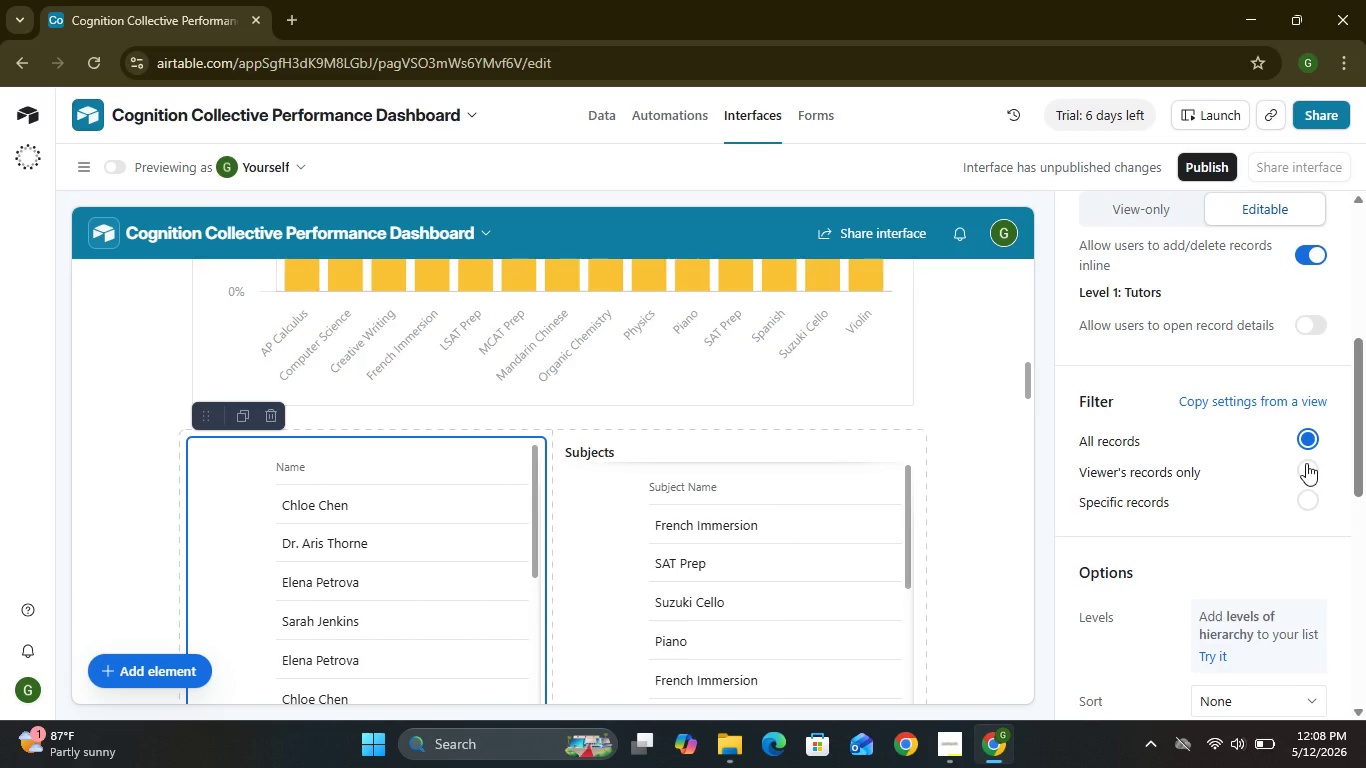 
left_click([1306, 470])
 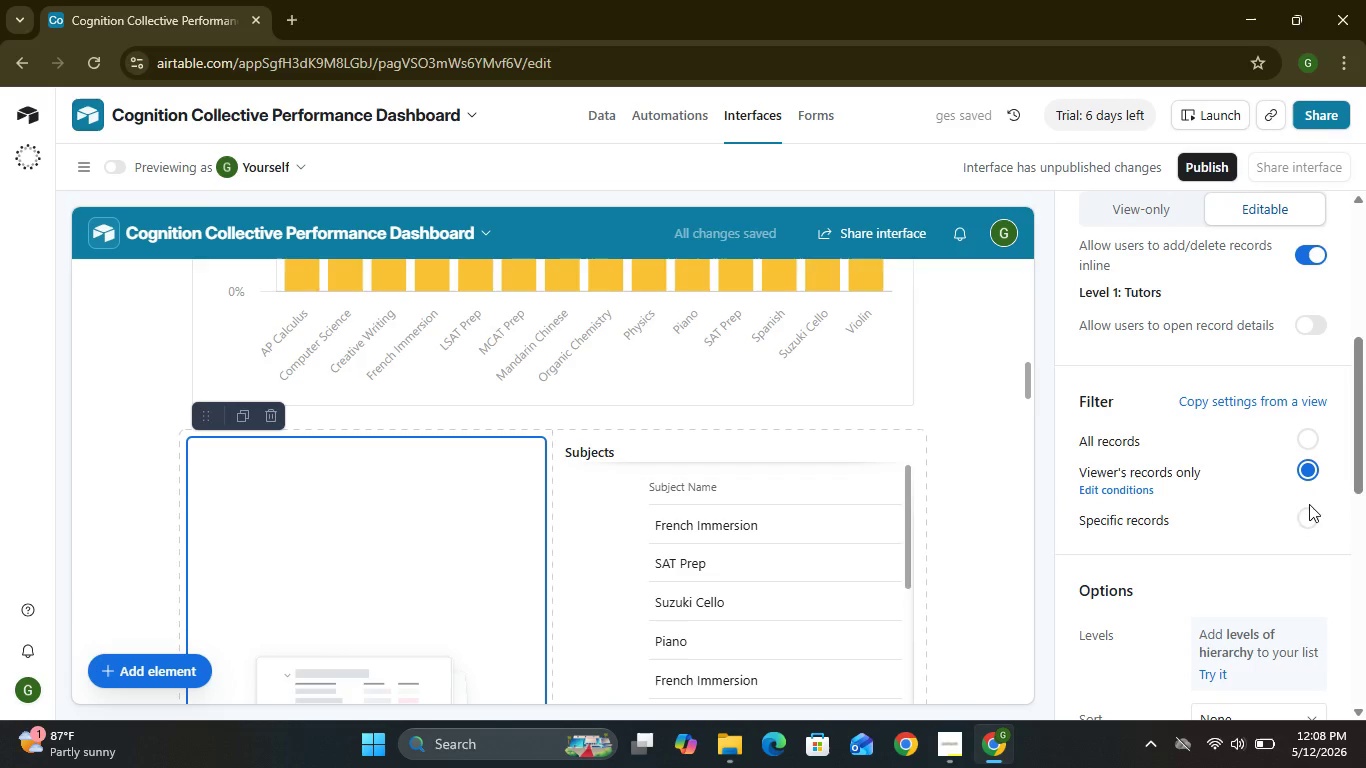 
left_click([1310, 523])
 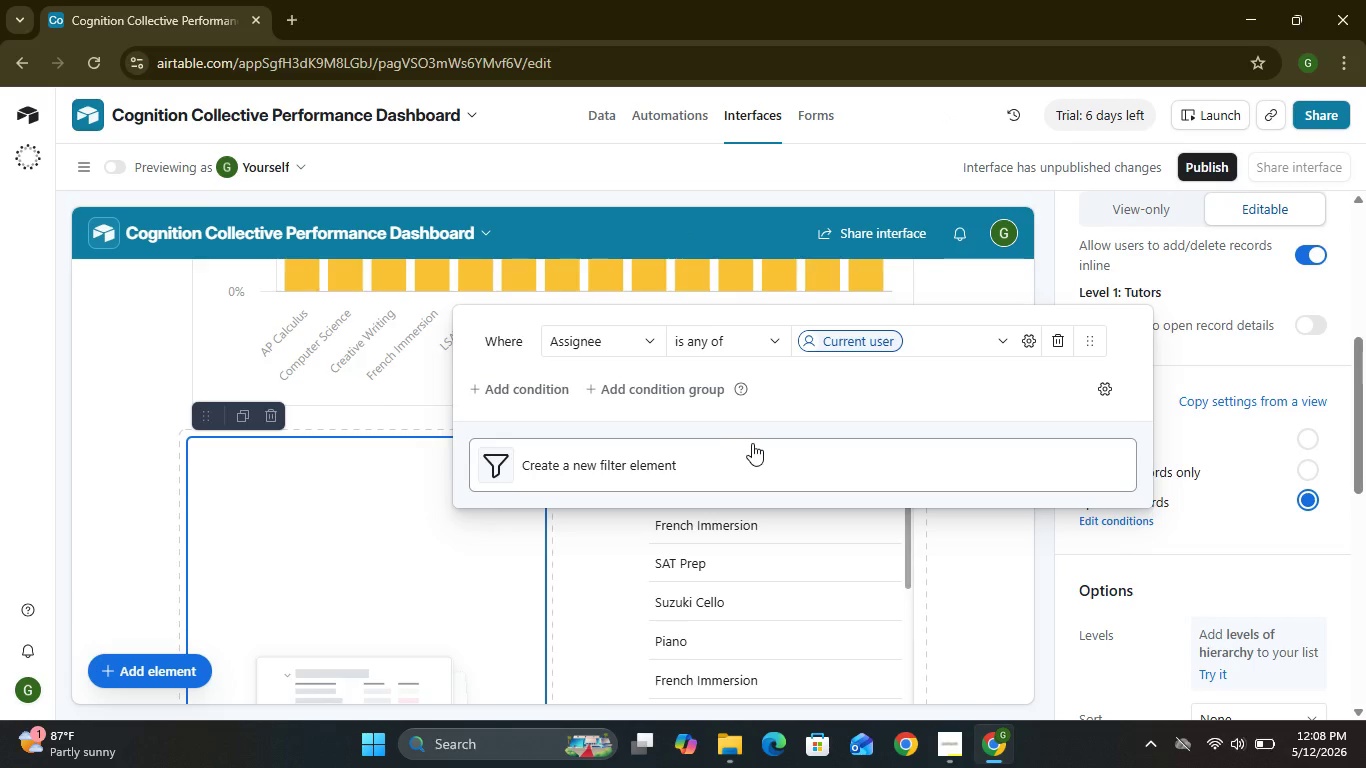 
wait(12.34)
 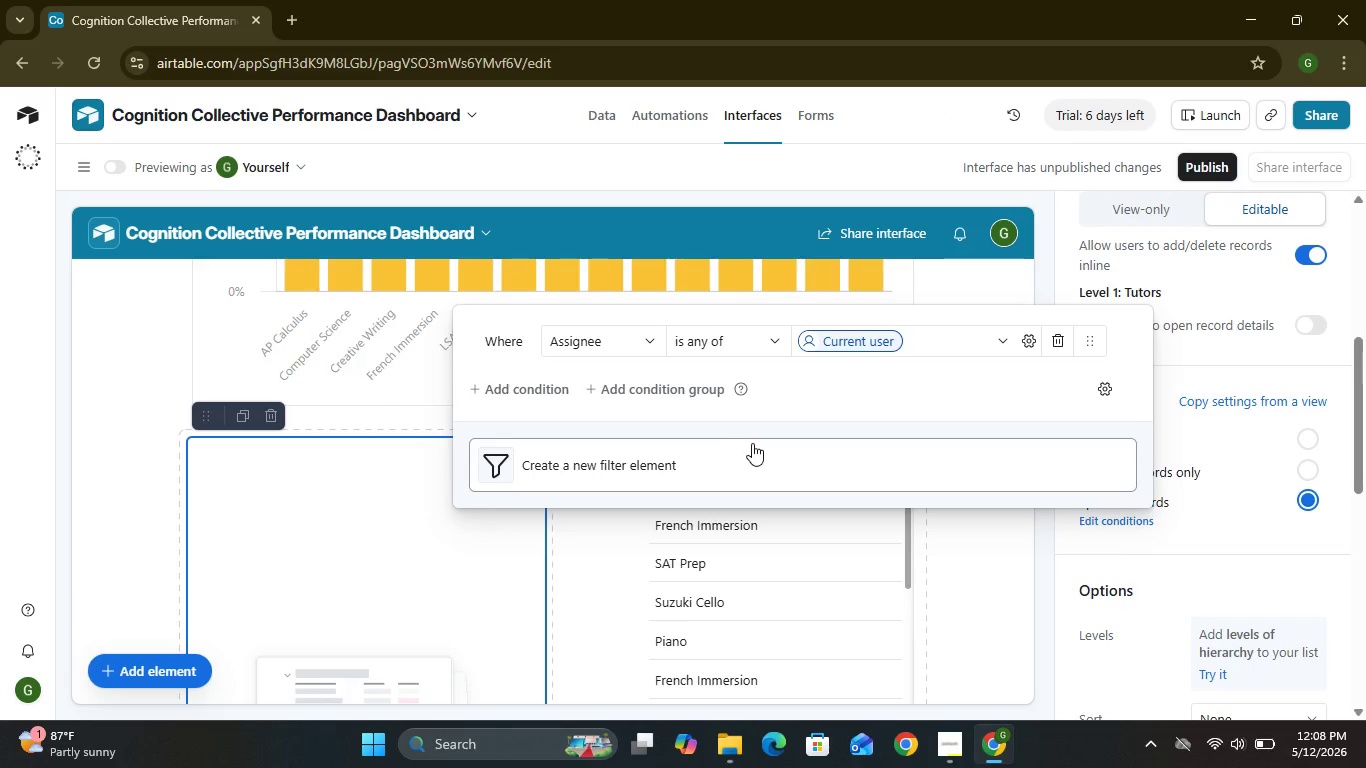 
left_click([644, 345])
 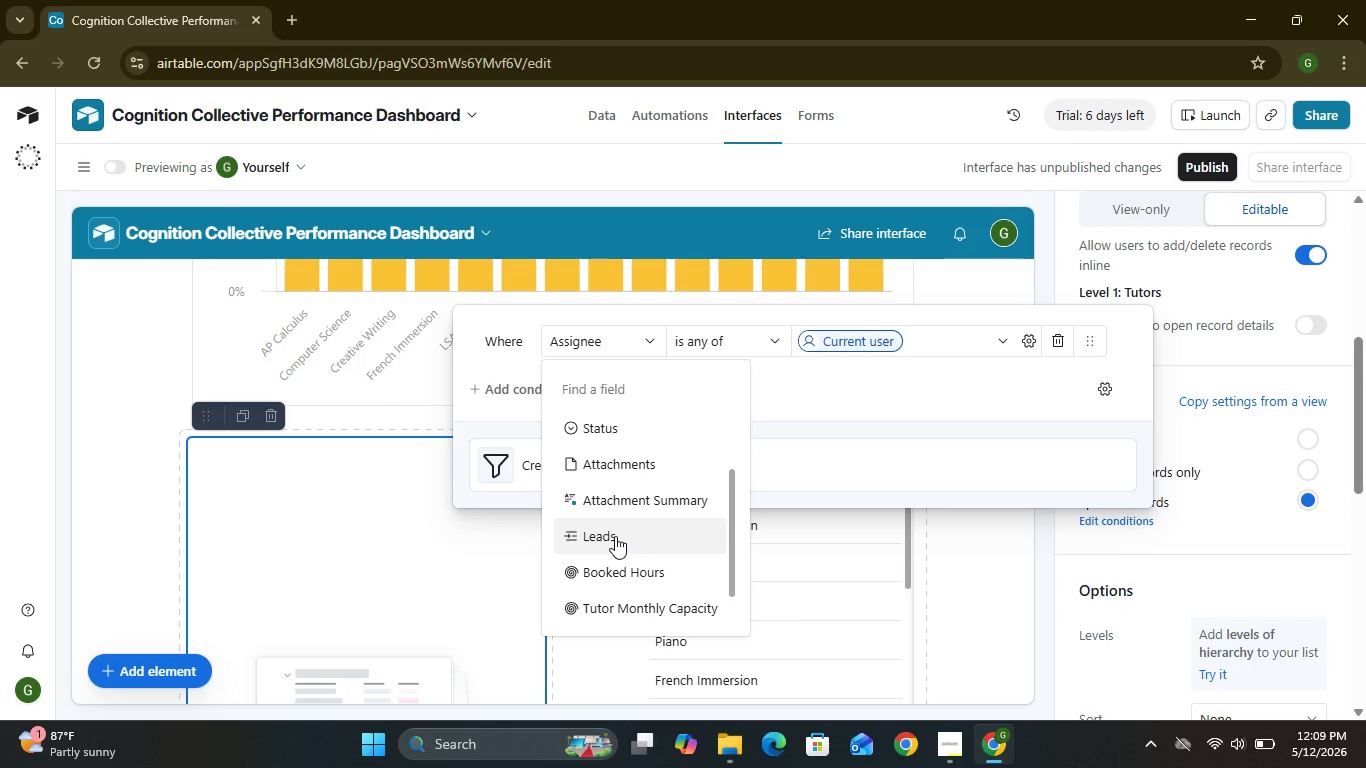 
wait(9.08)
 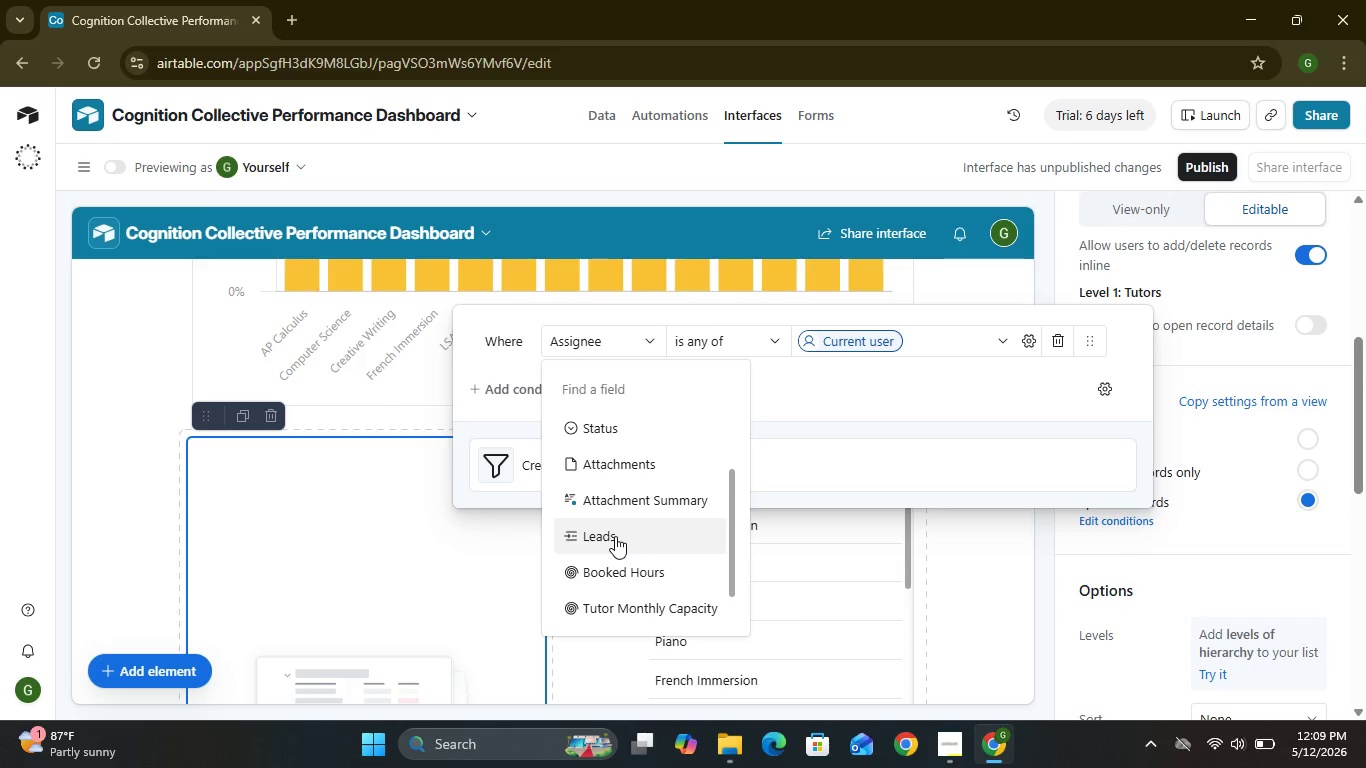 
left_click([611, 610])
 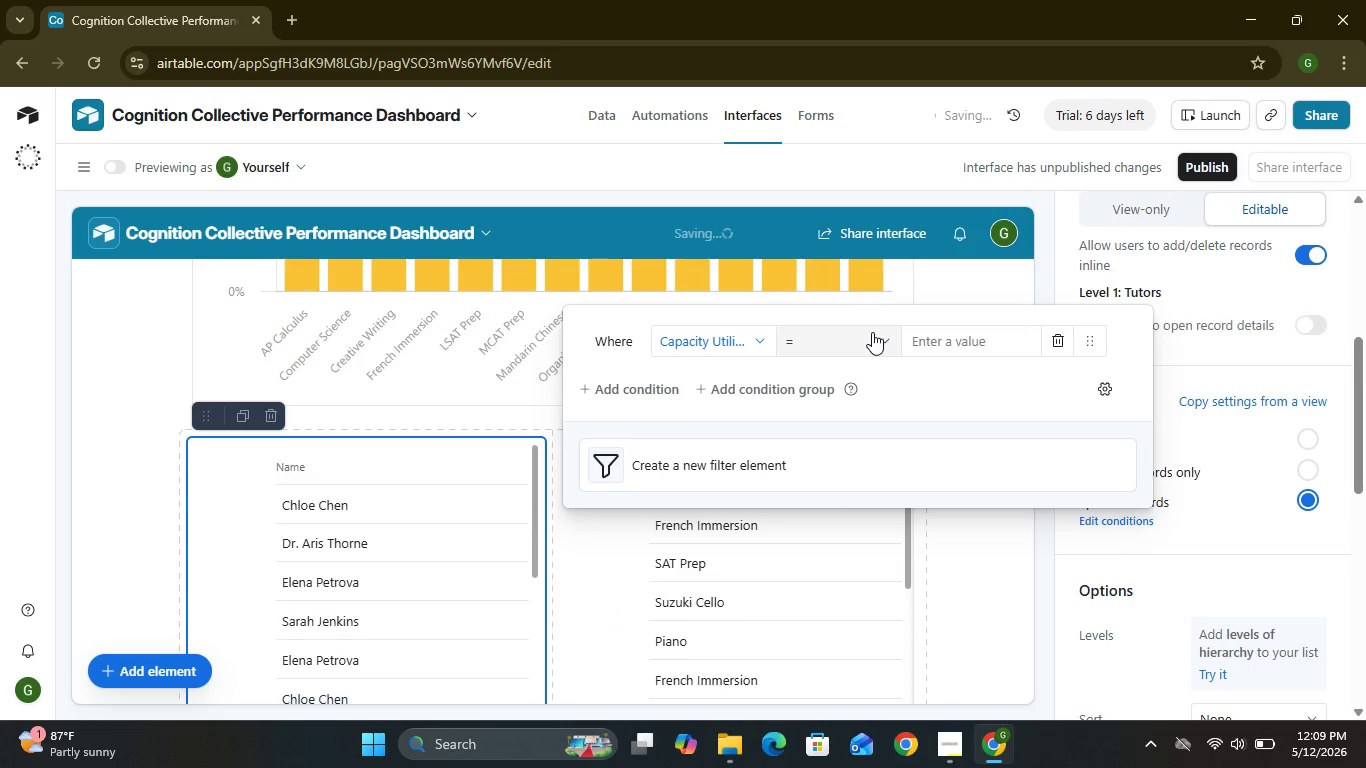 
left_click([882, 339])
 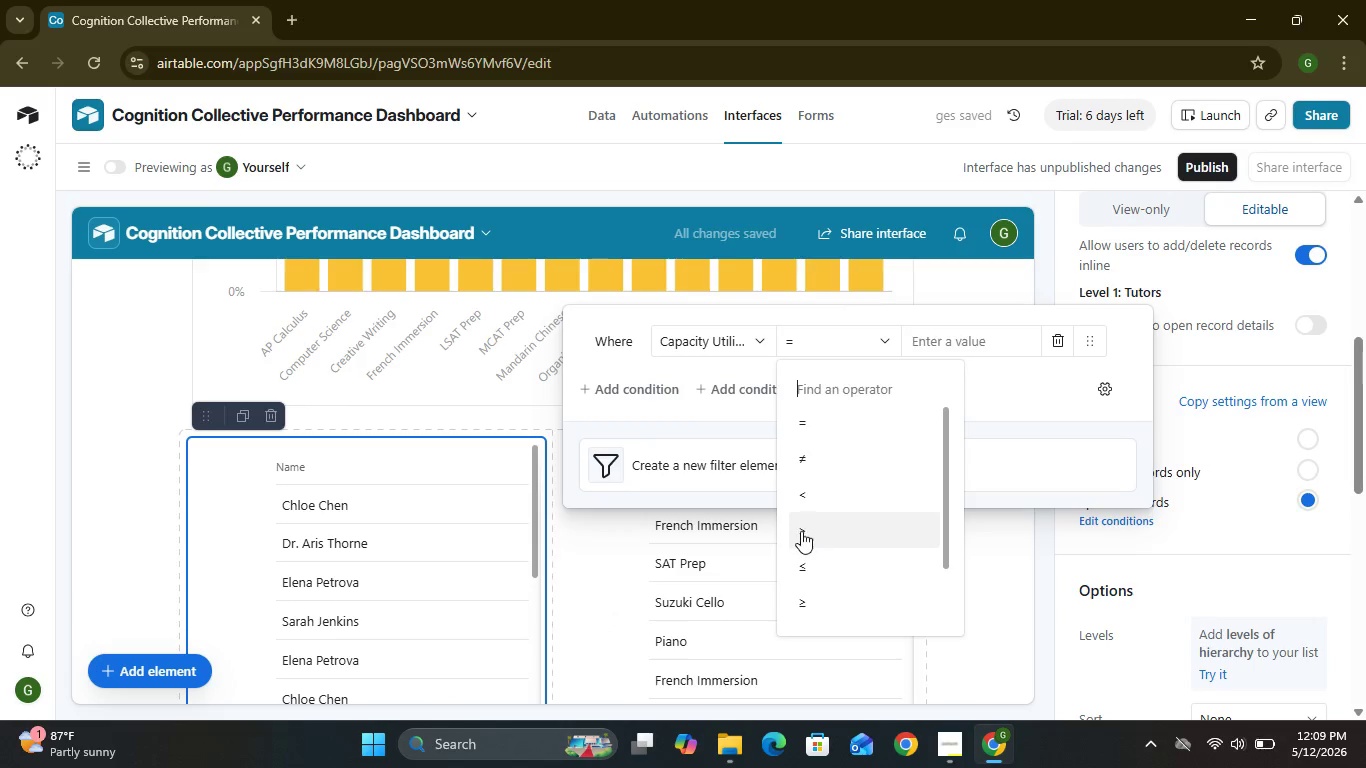 
left_click([799, 531])
 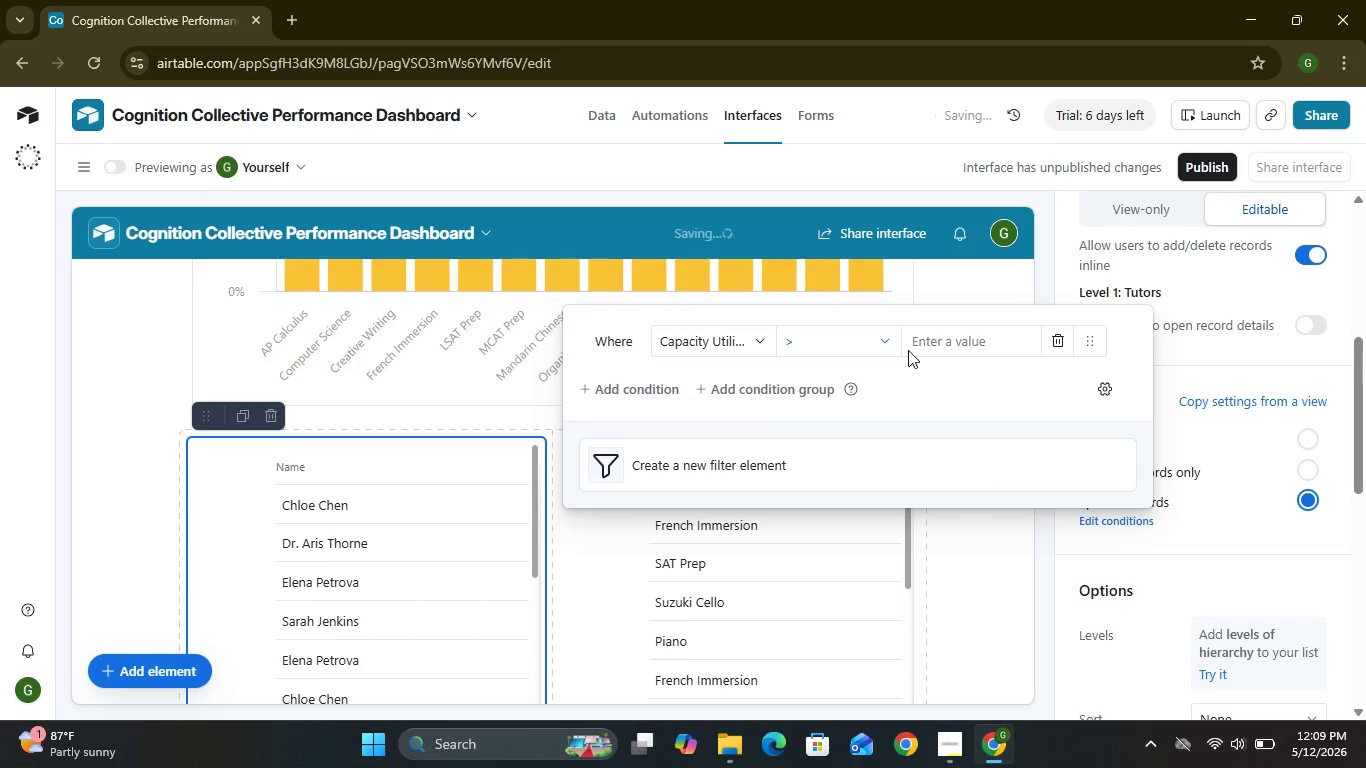 
left_click([925, 338])
 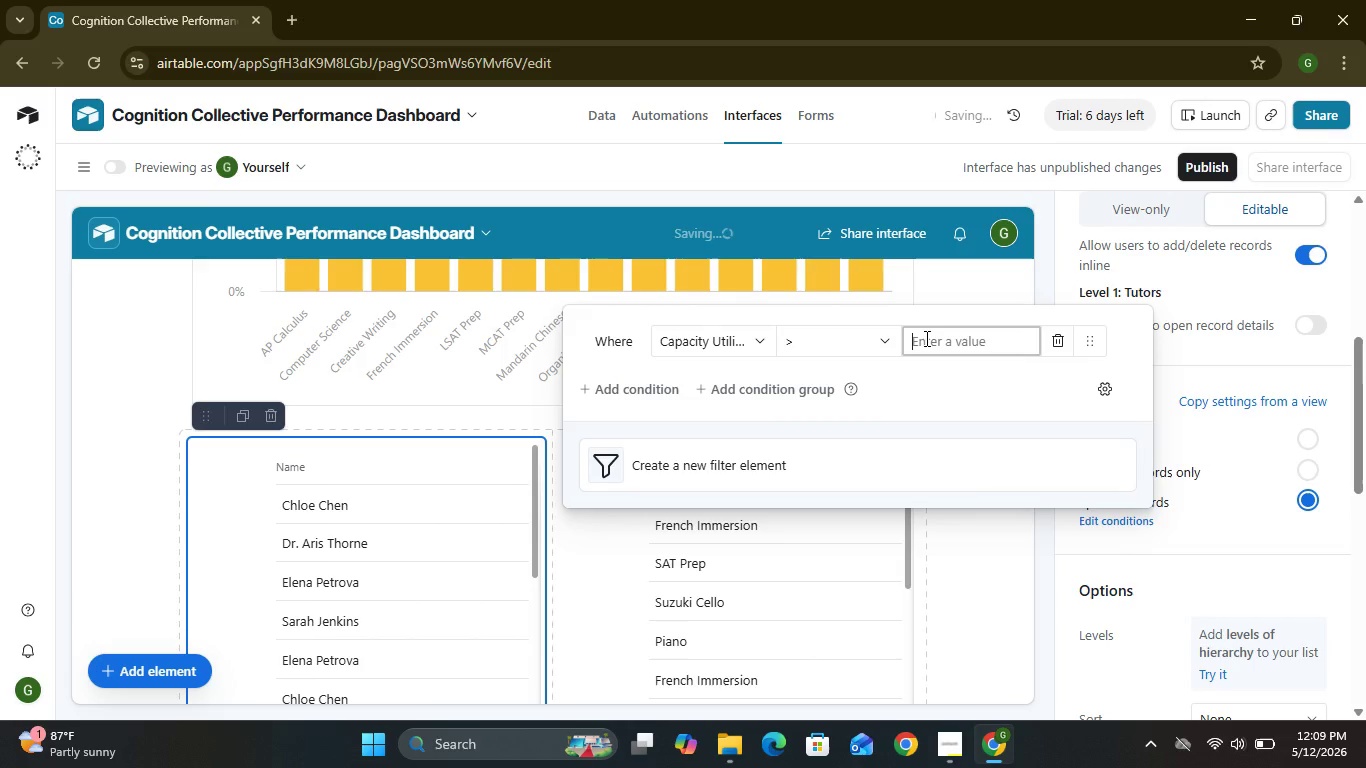 
type((0)
key(Backspace)
type(90)
 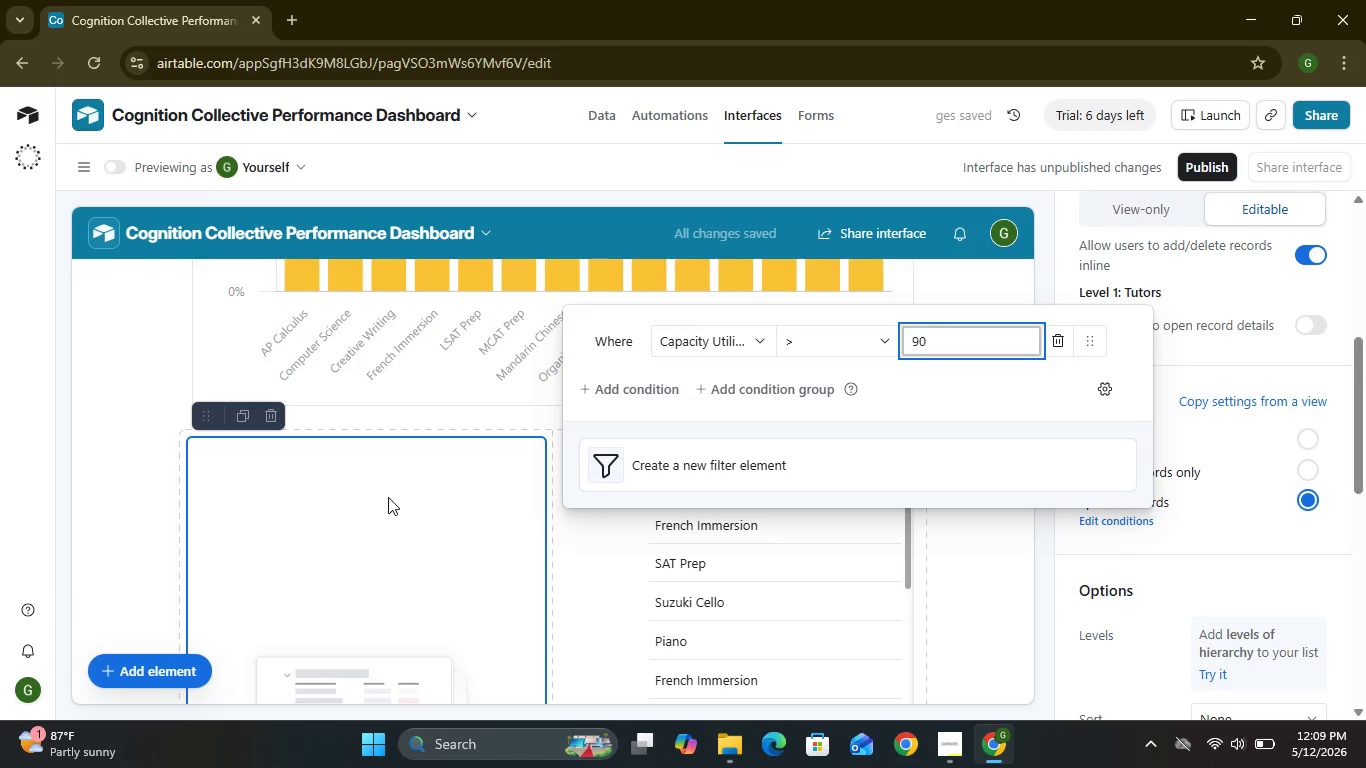 
wait(9.64)
 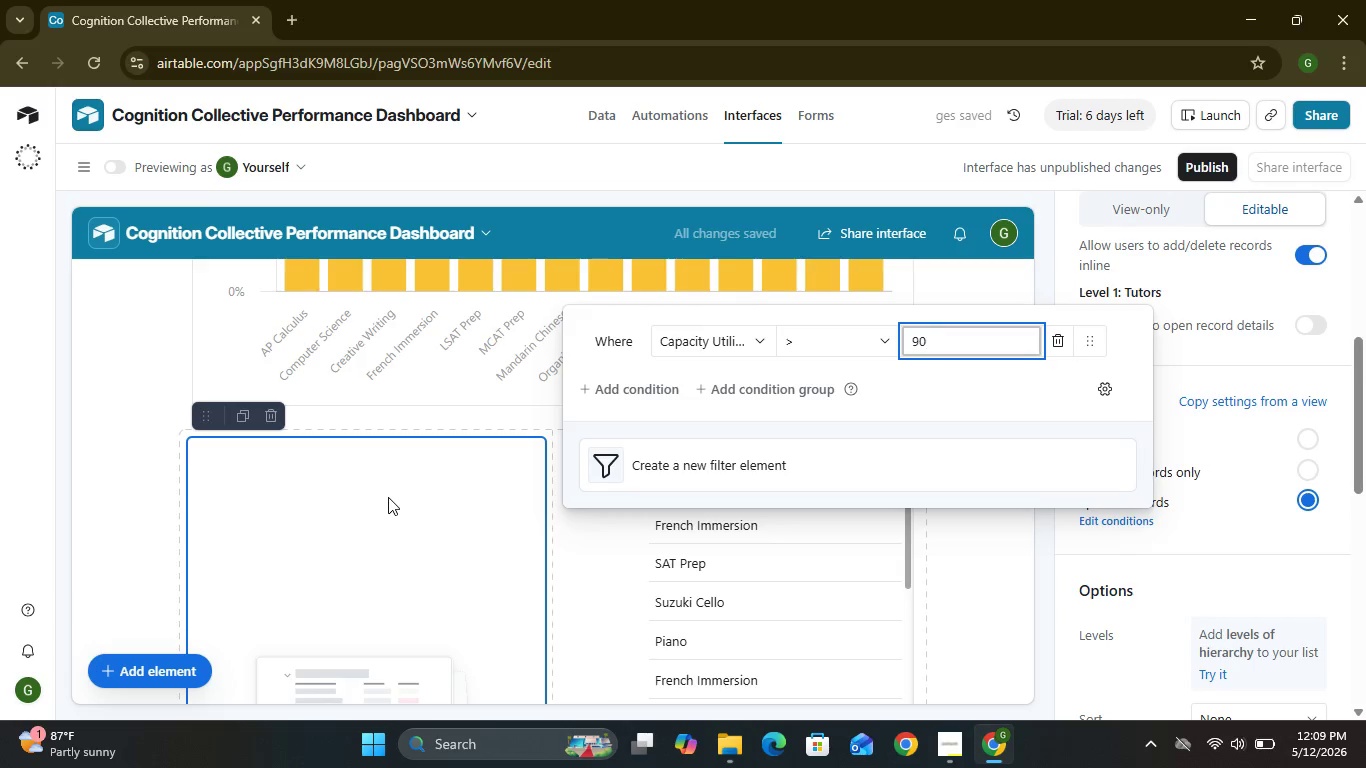 
key(Backspace)
 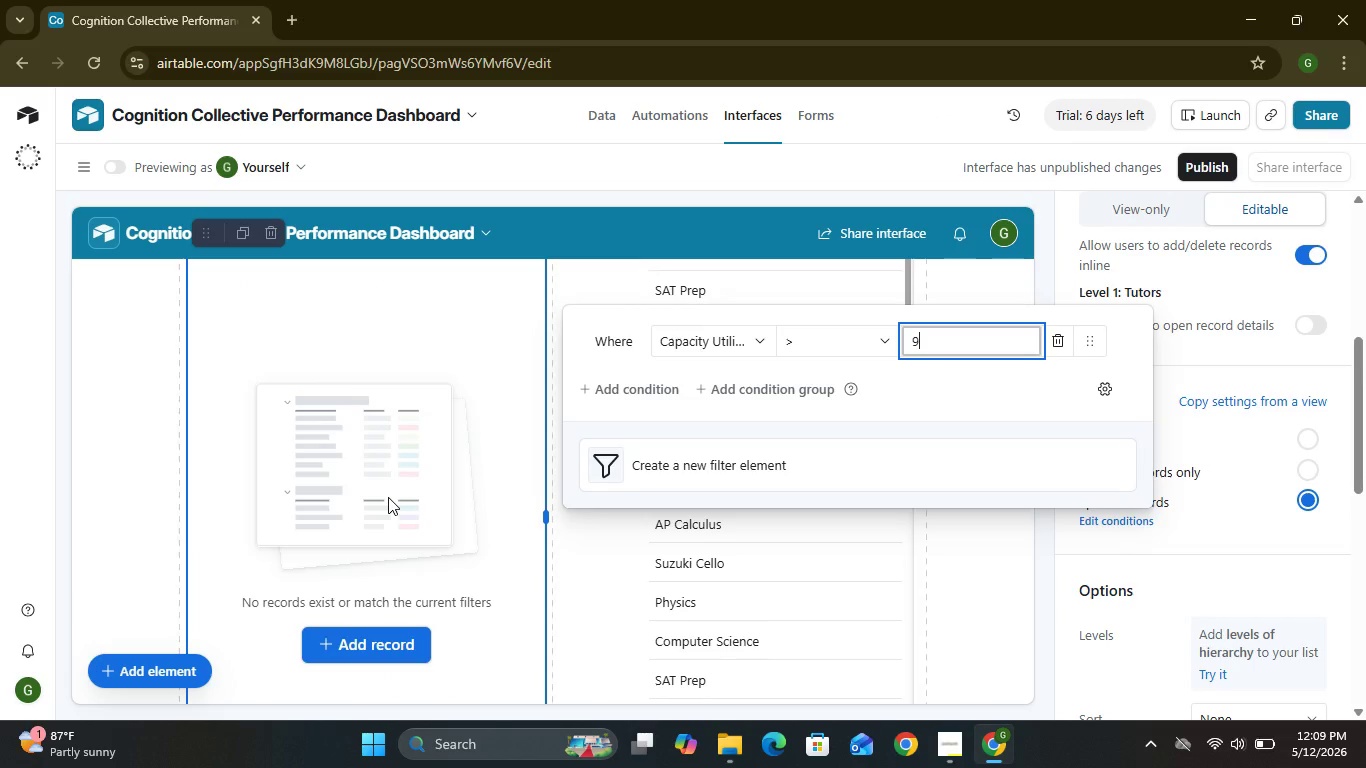 
key(Backspace)
 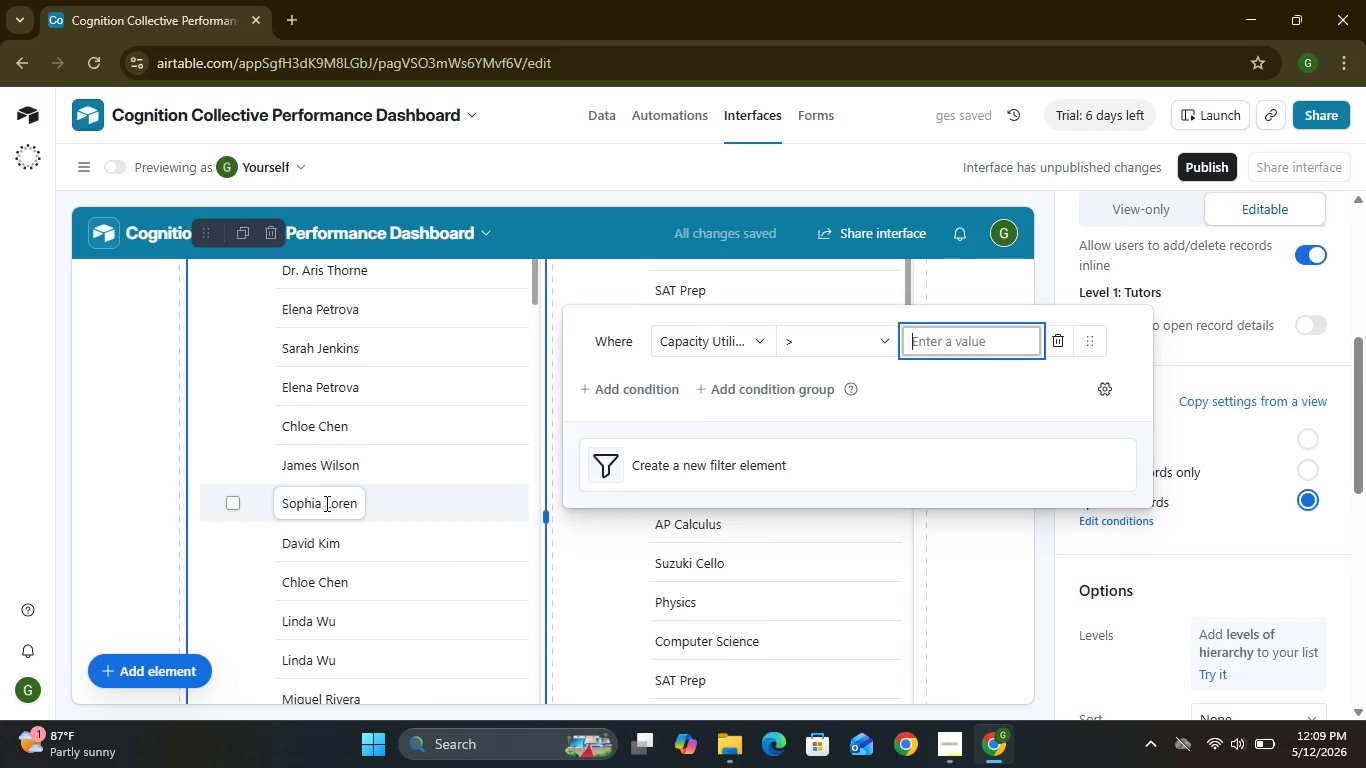 
wait(12.17)
 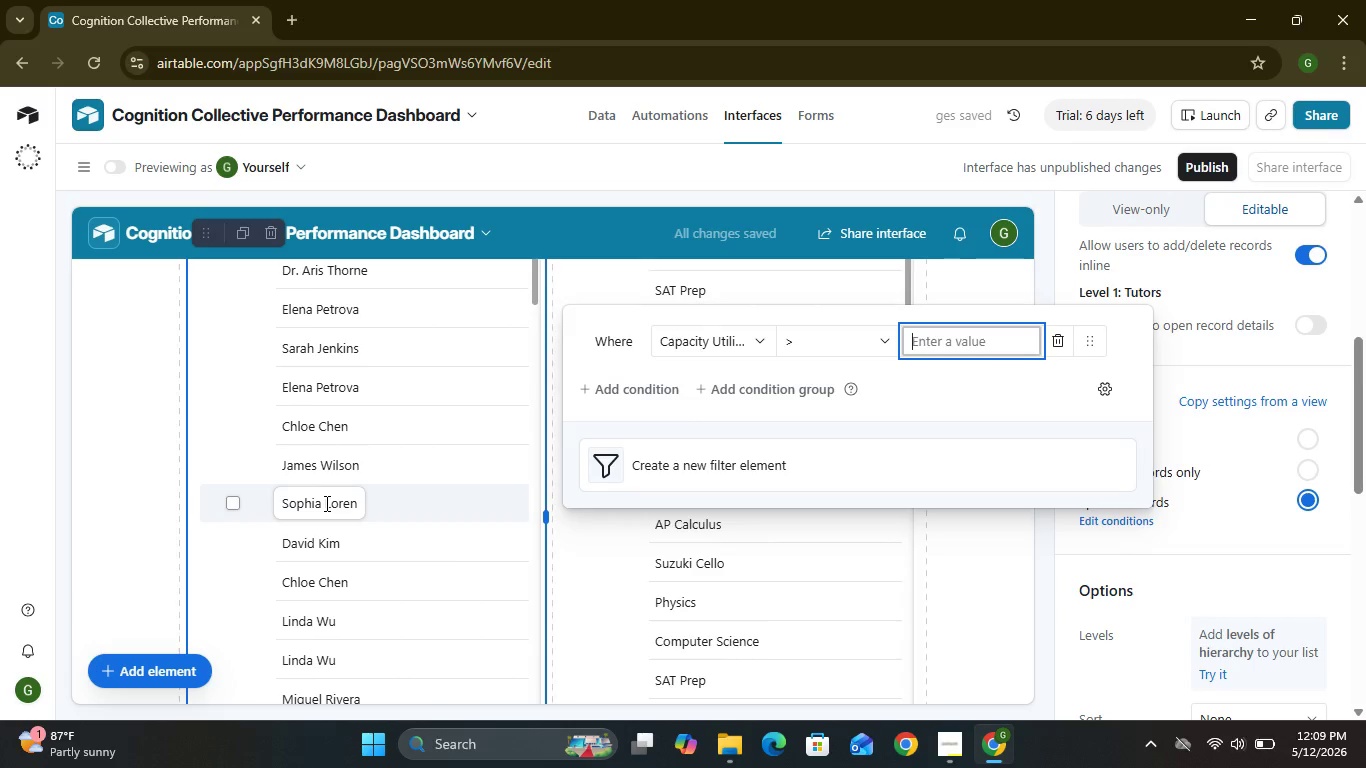 
left_click([874, 551])
 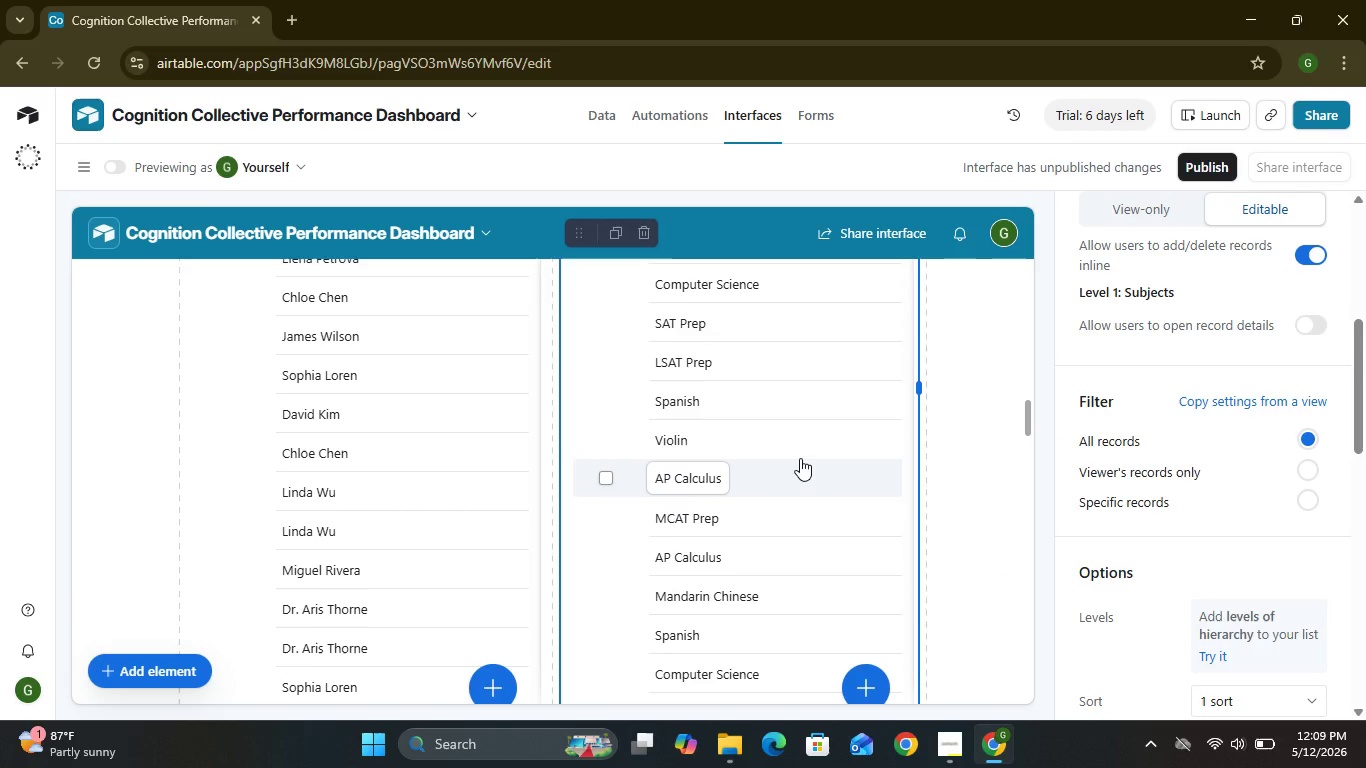 
wait(14.03)
 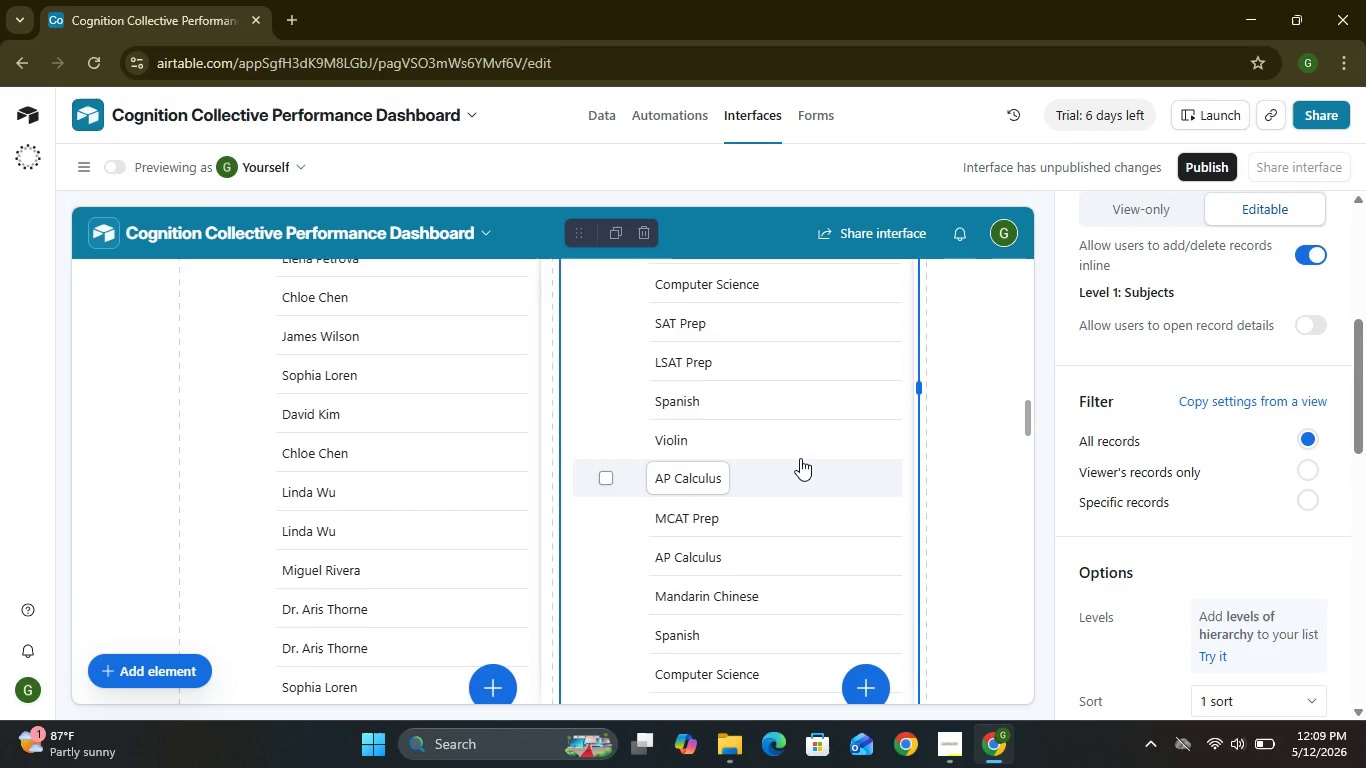 
left_click([465, 481])
 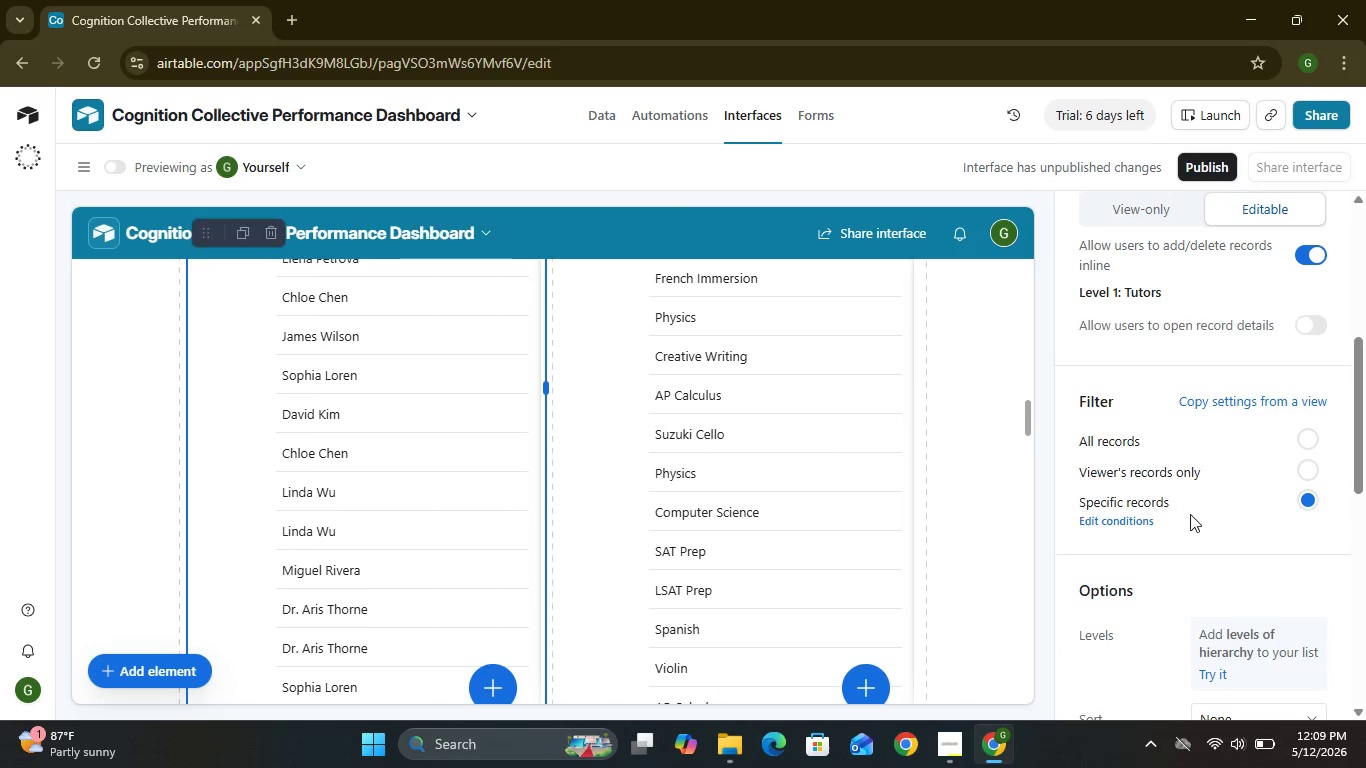 
mouse_move([1211, 525])
 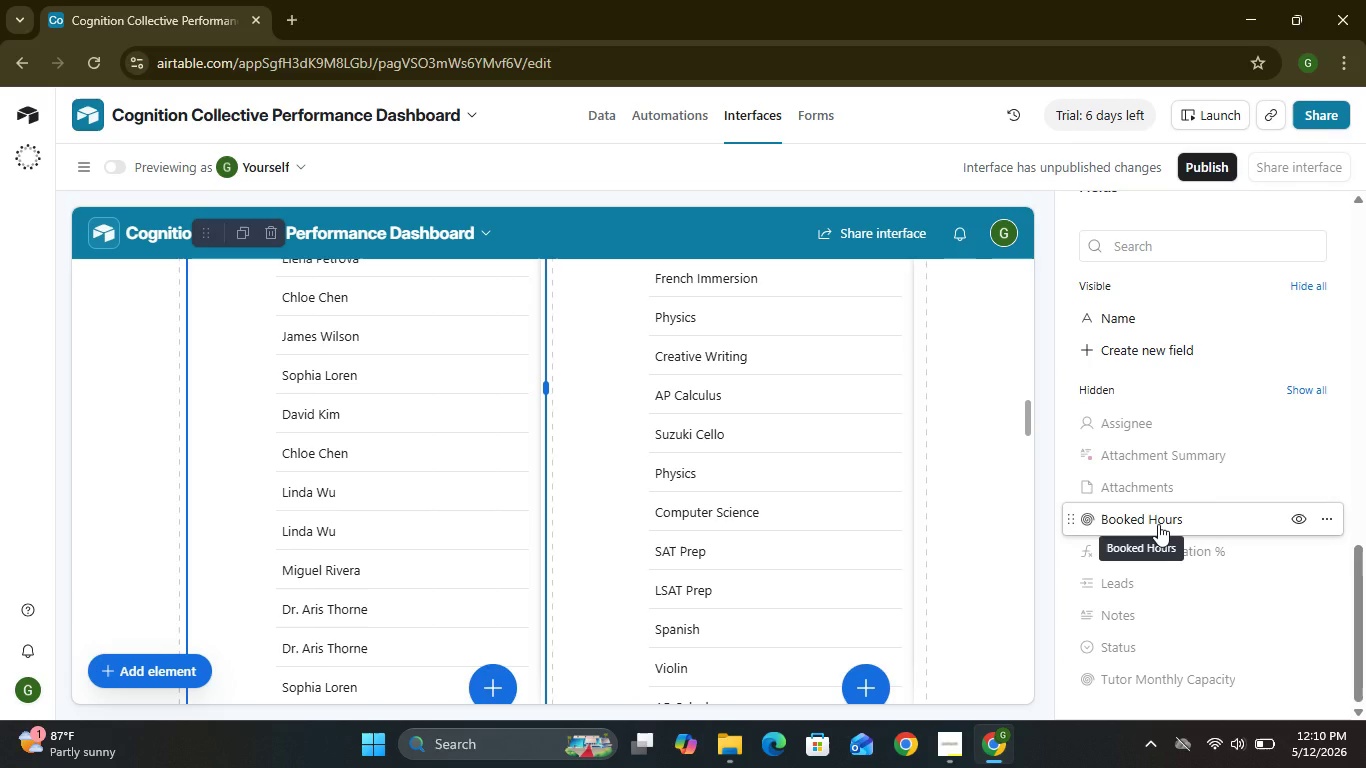 
wait(16.68)
 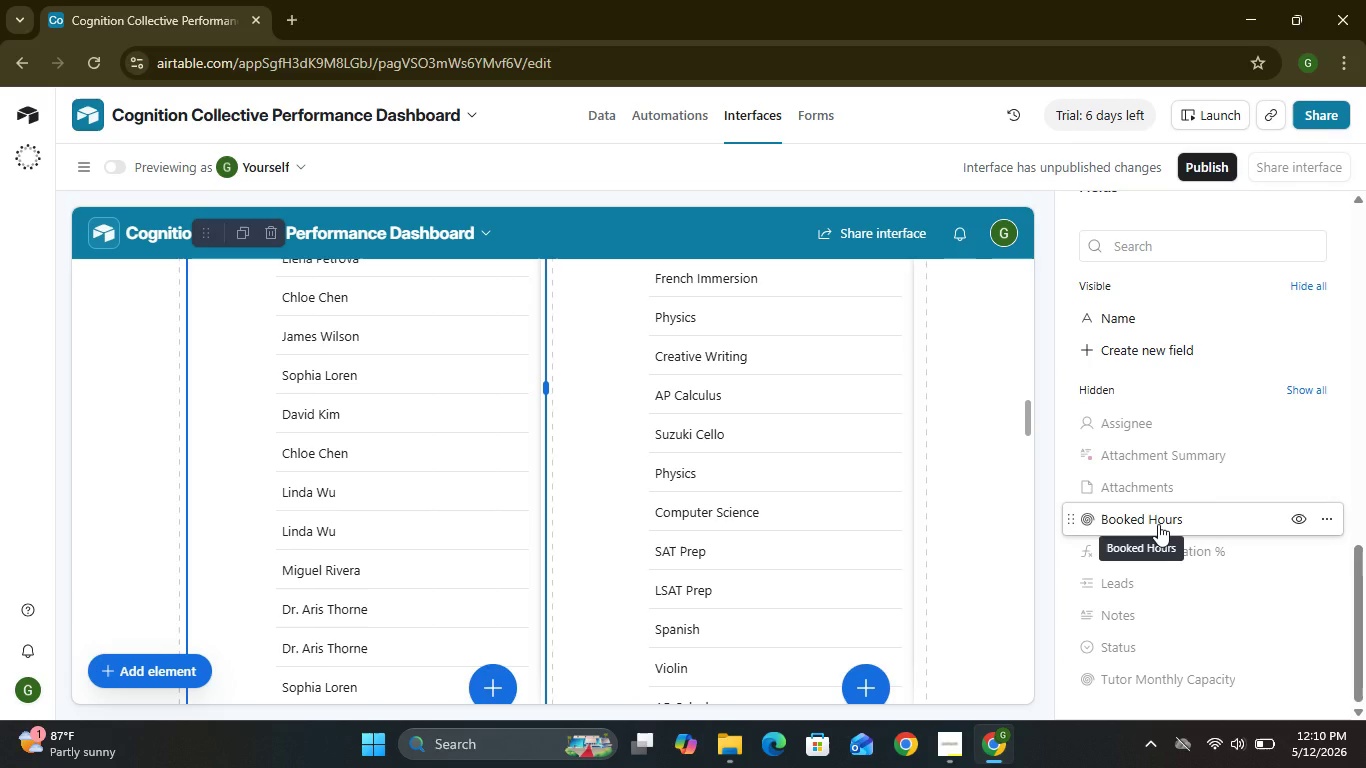 
left_click([1152, 354])
 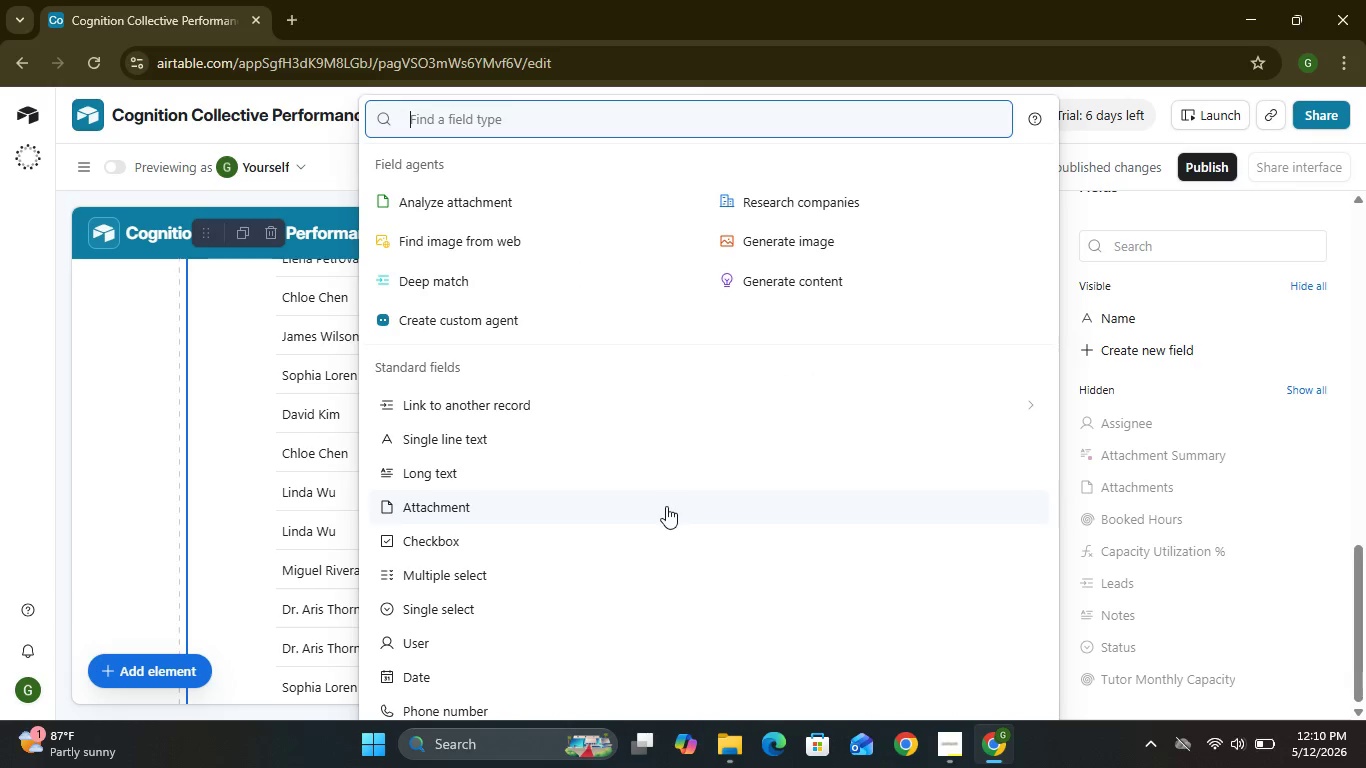 
wait(13.08)
 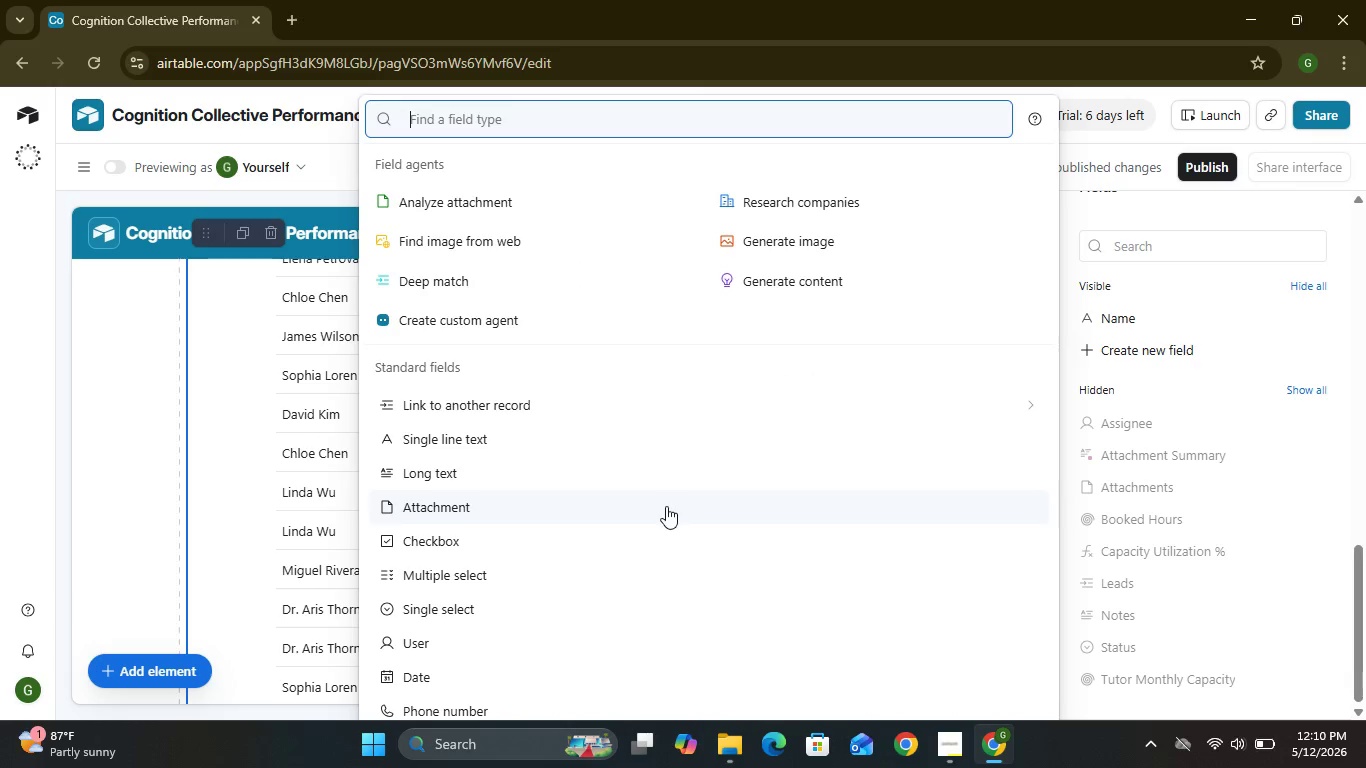 
mouse_move([1117, 576])
 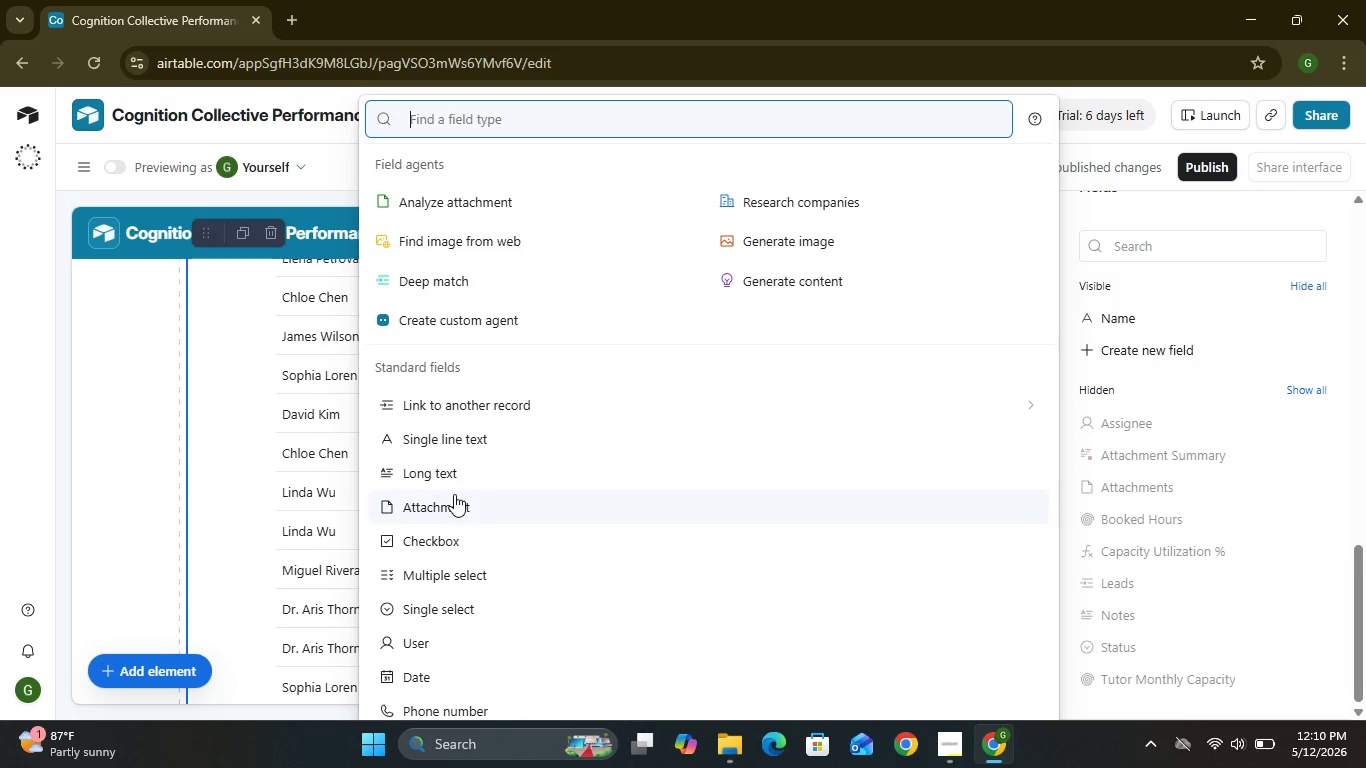 
left_click([477, 408])
 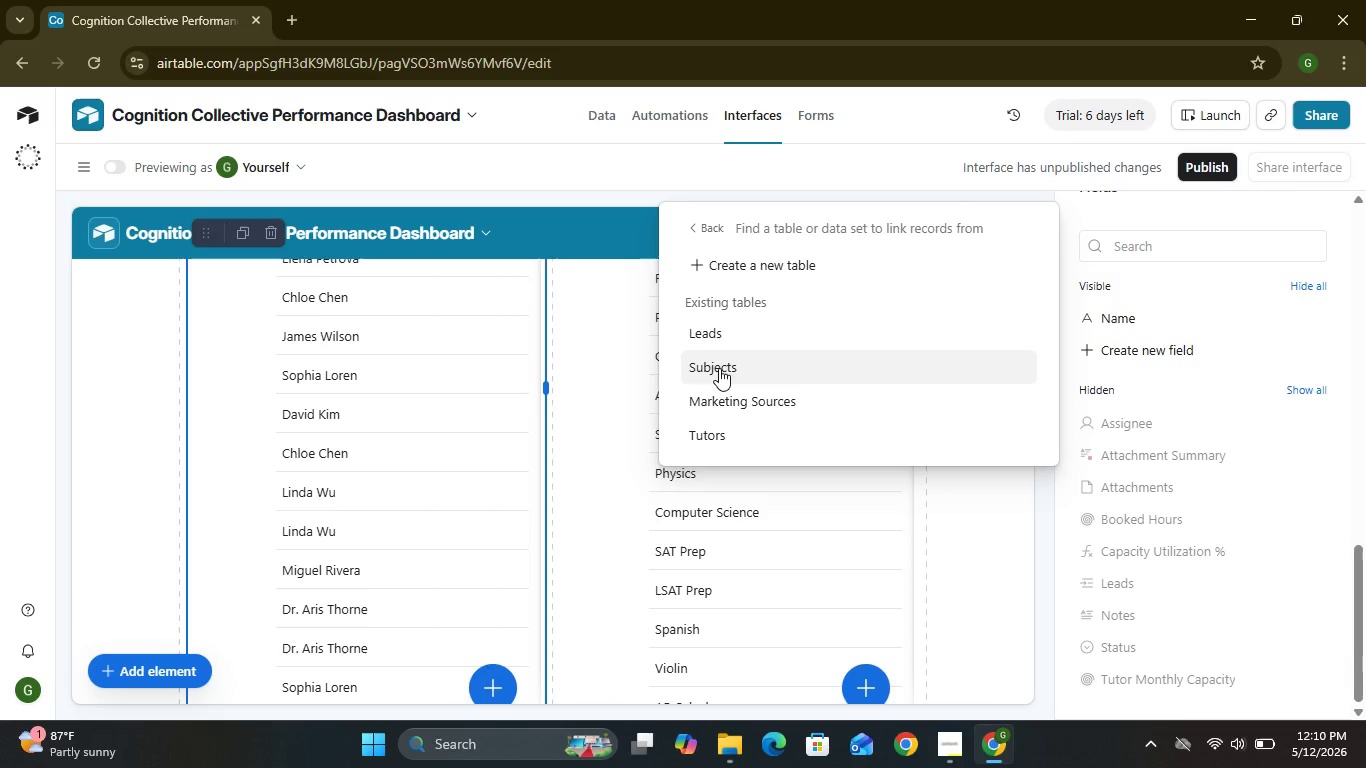 
left_click([719, 368])
 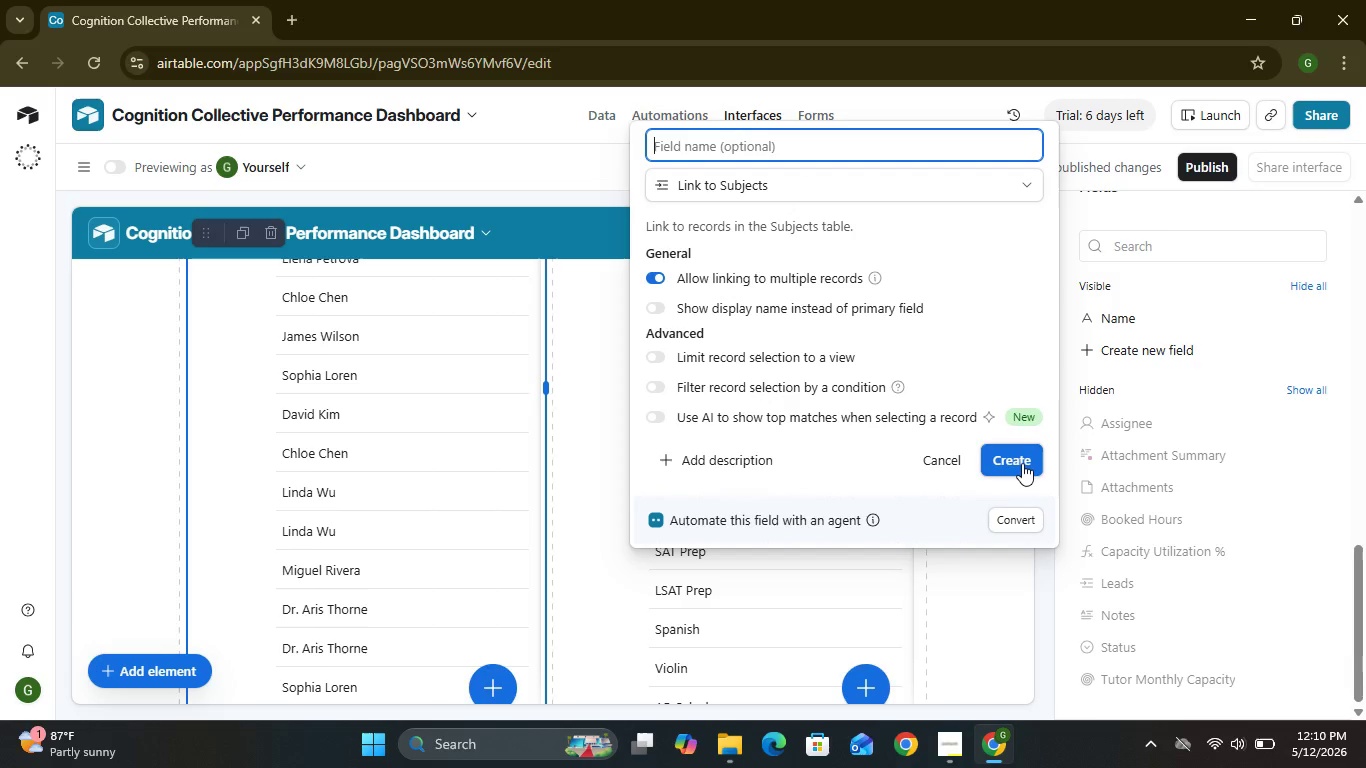 
left_click([1022, 463])
 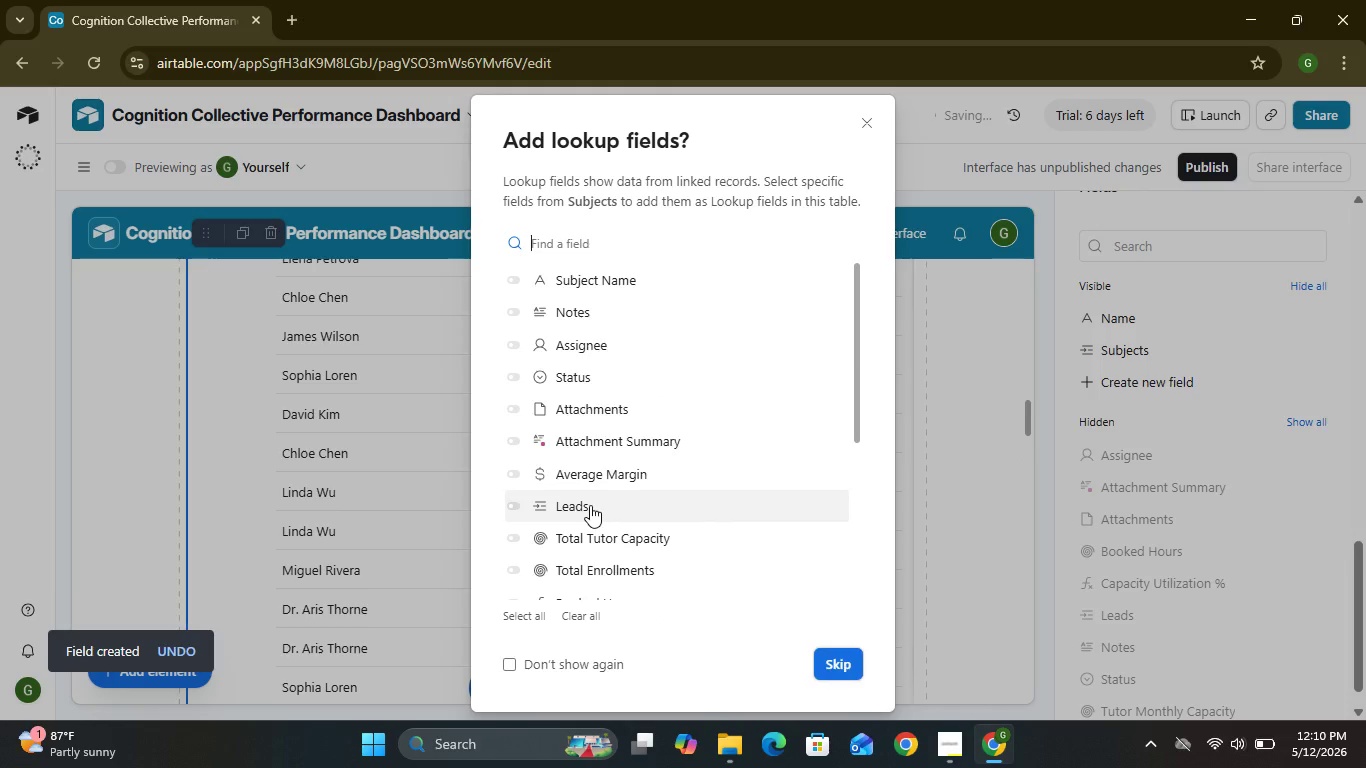 
wait(9.74)
 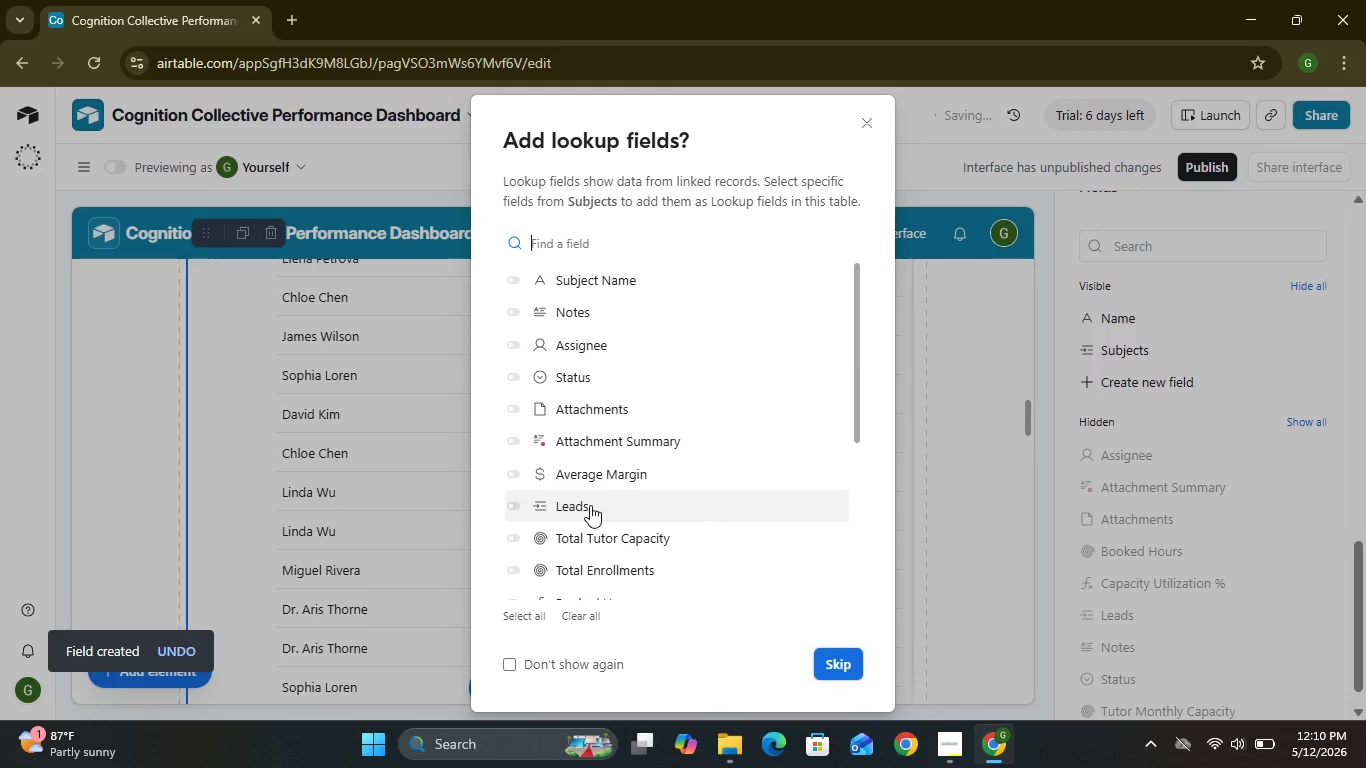 
left_click([518, 619])
 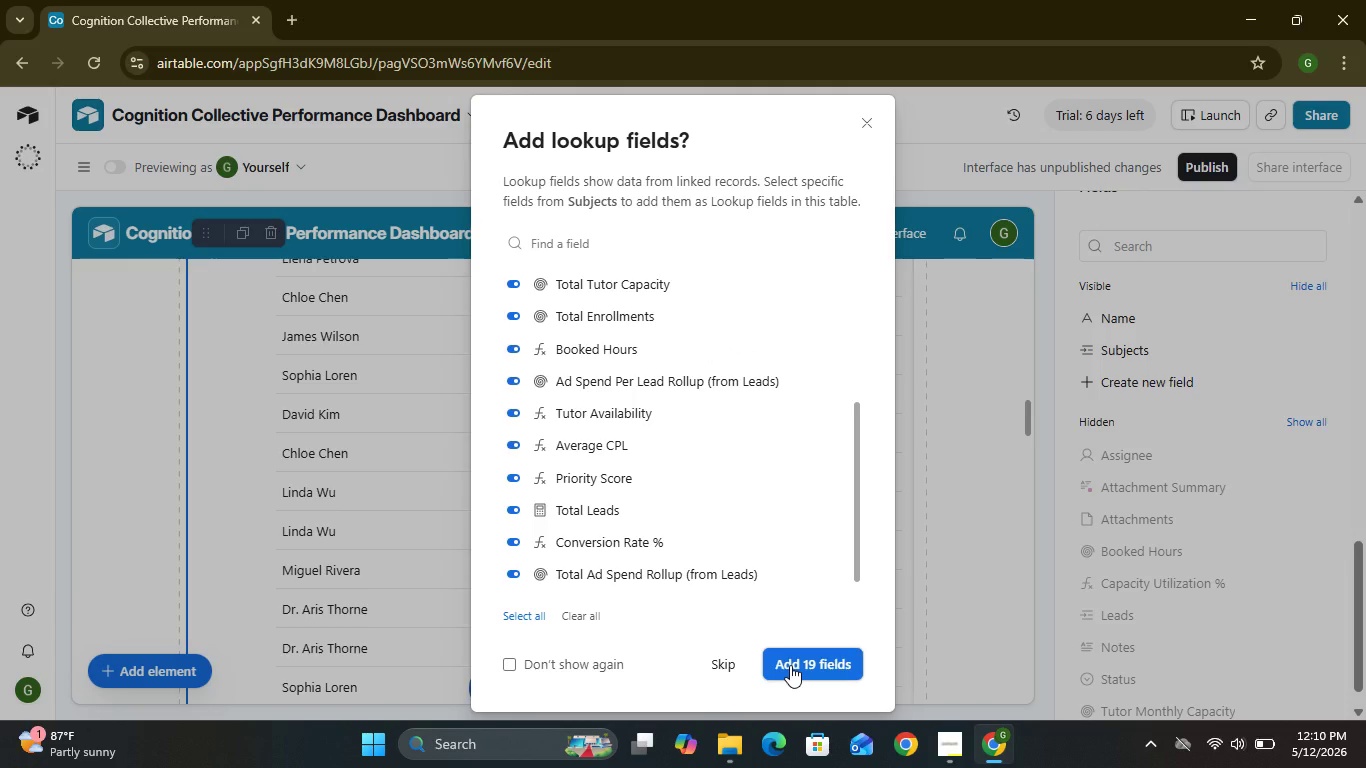 
left_click([790, 665])
 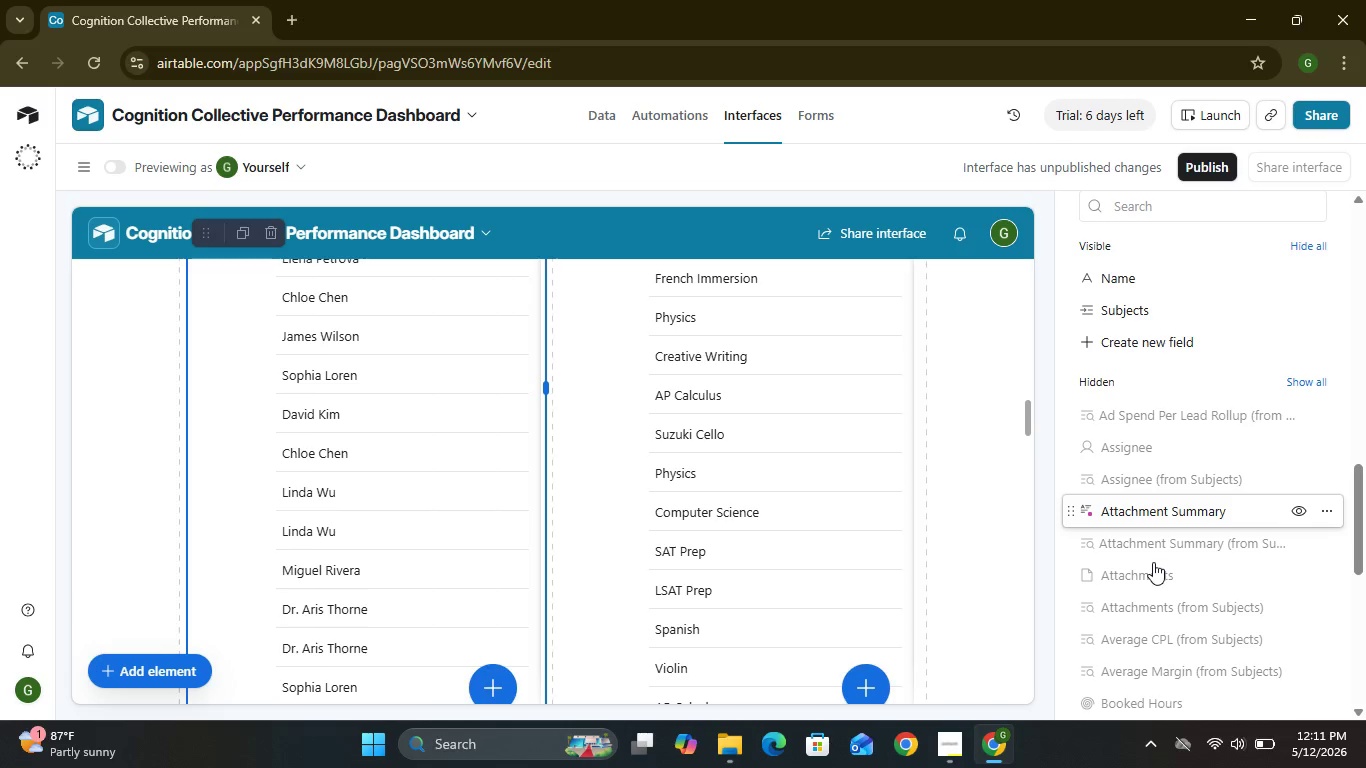 
wait(22.06)
 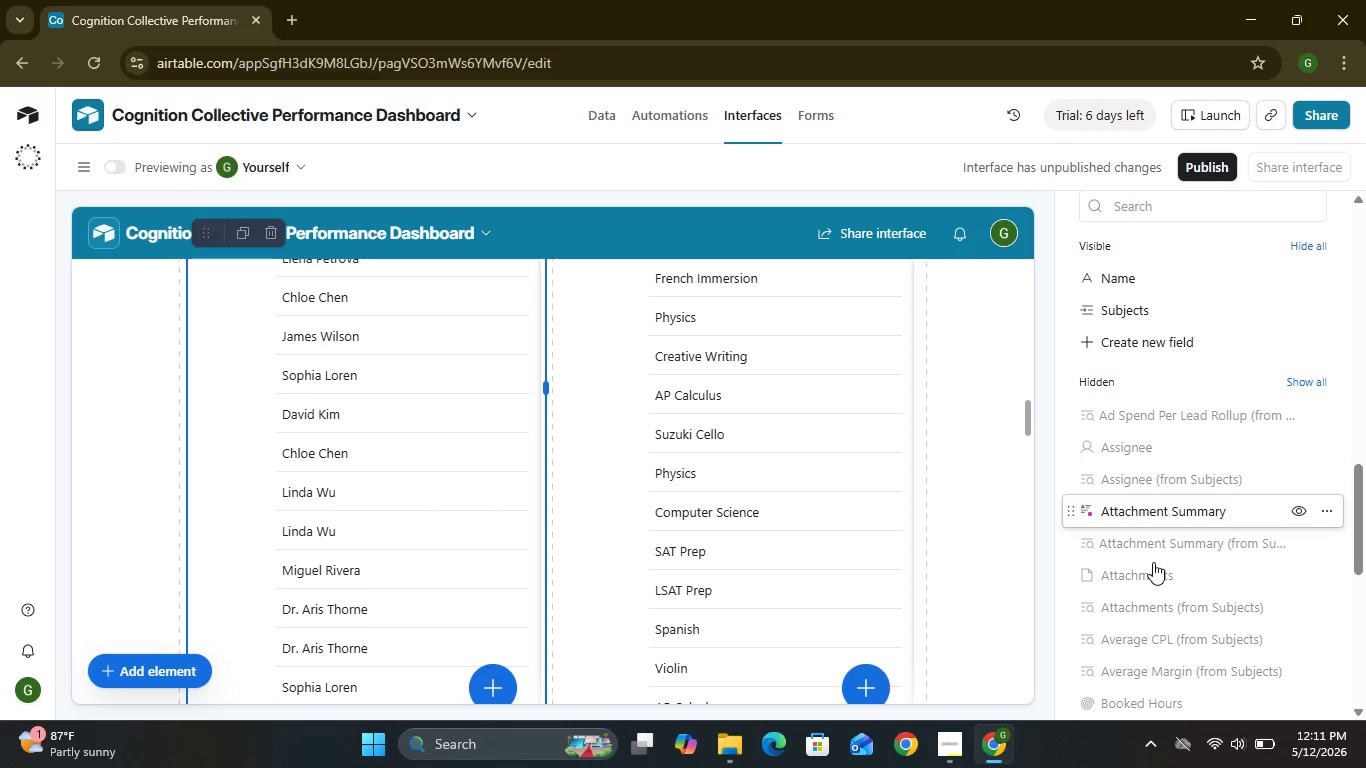 
left_click([1300, 615])
 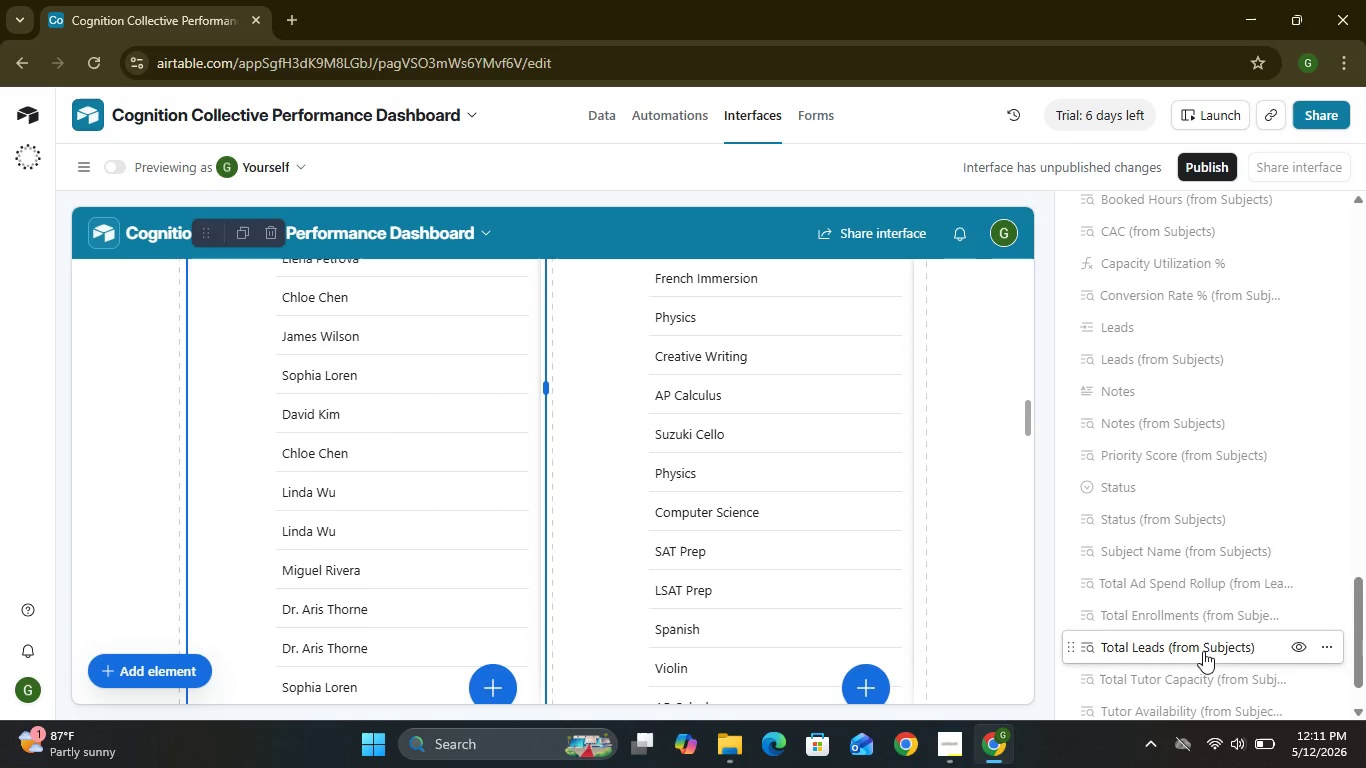 
wait(13.9)
 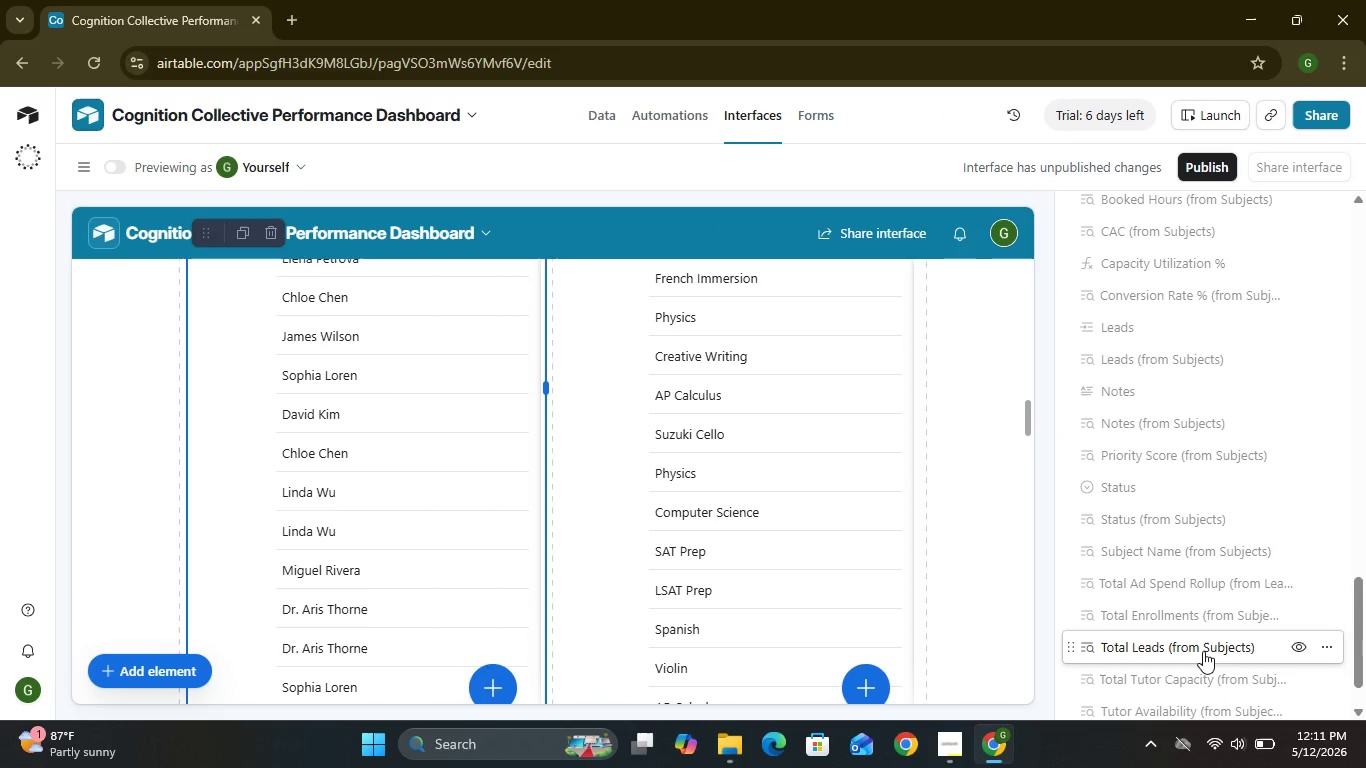 
mouse_move([1238, 676])
 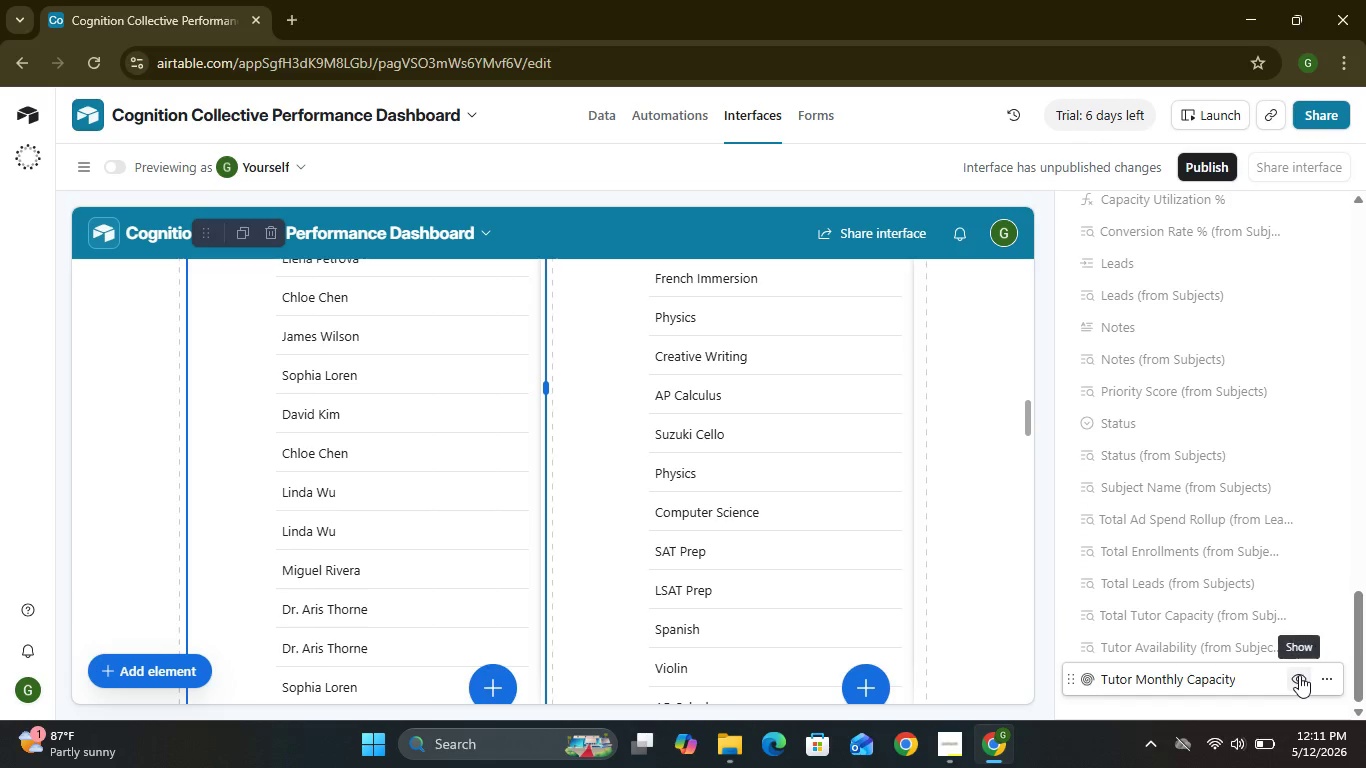 
left_click([1299, 675])
 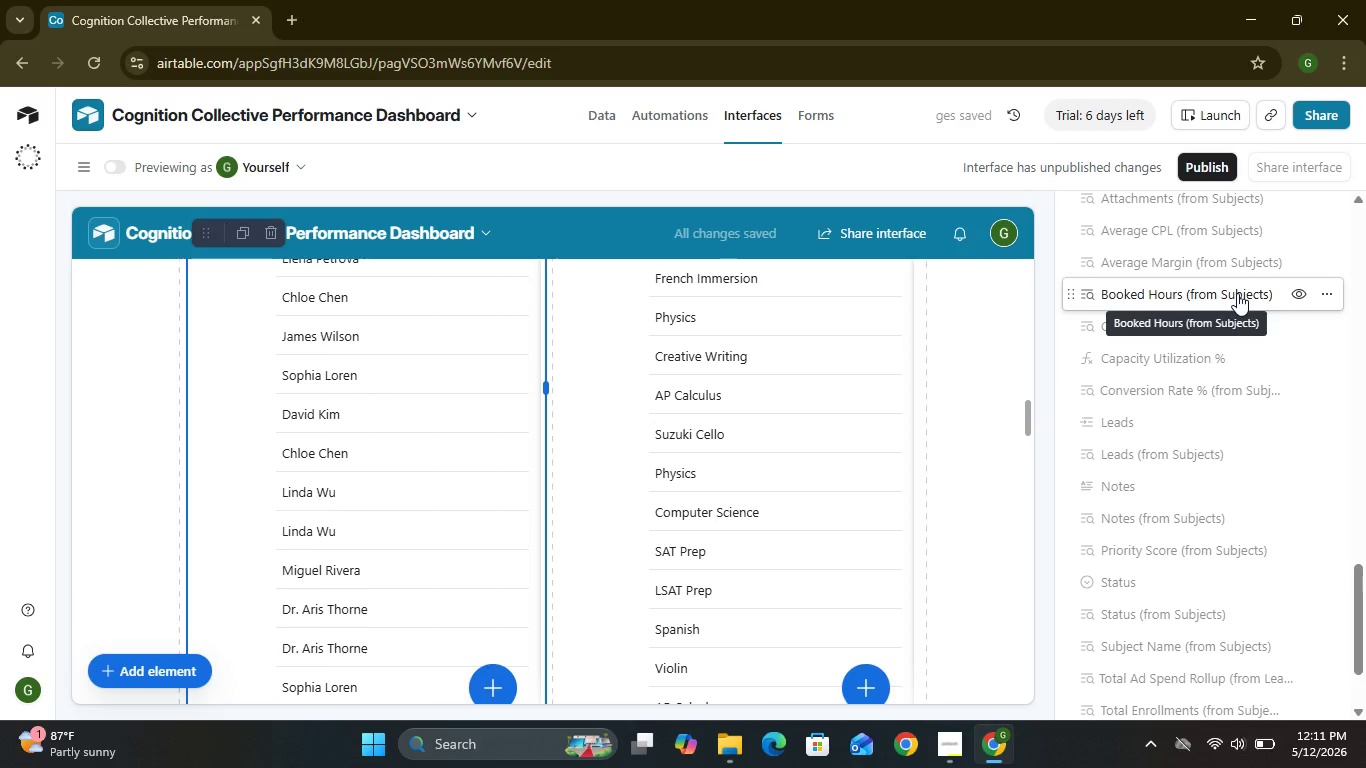 
wait(8.0)
 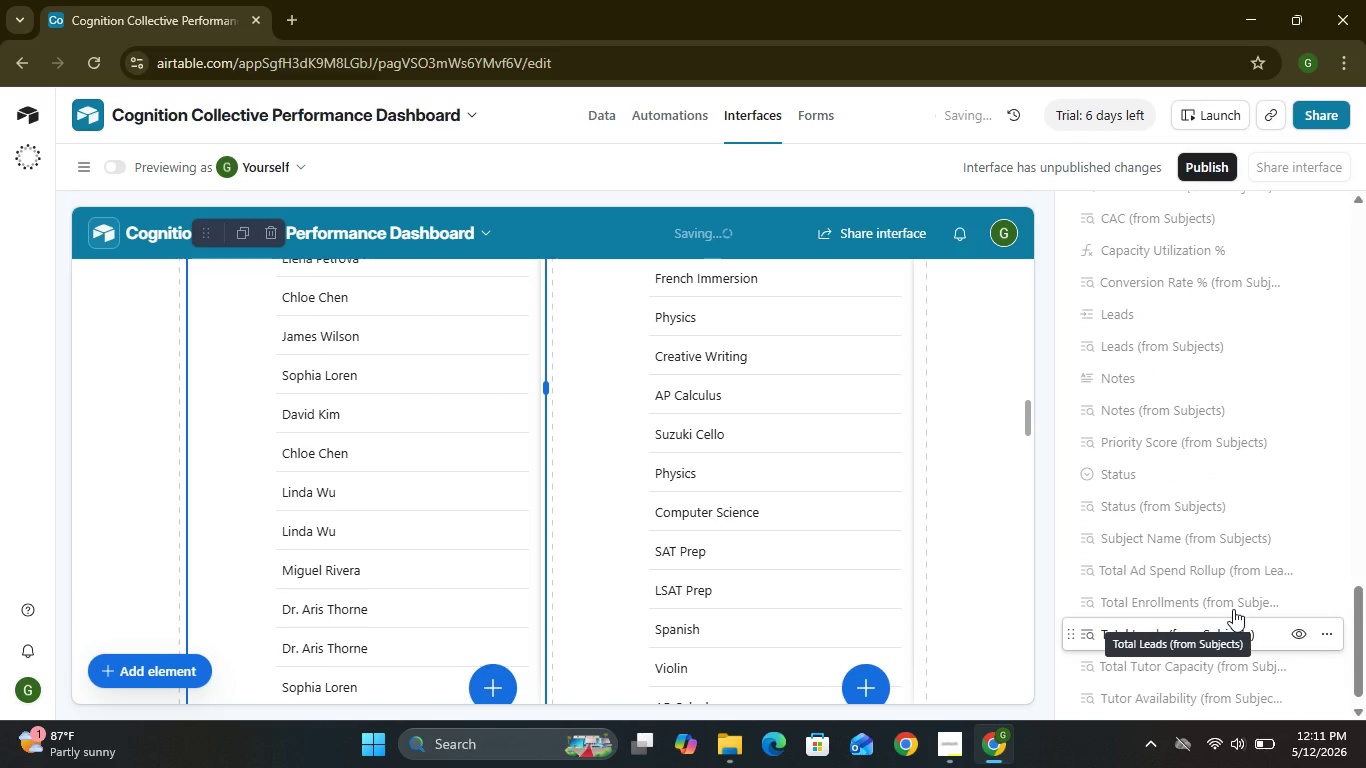 
left_click([1301, 294])
 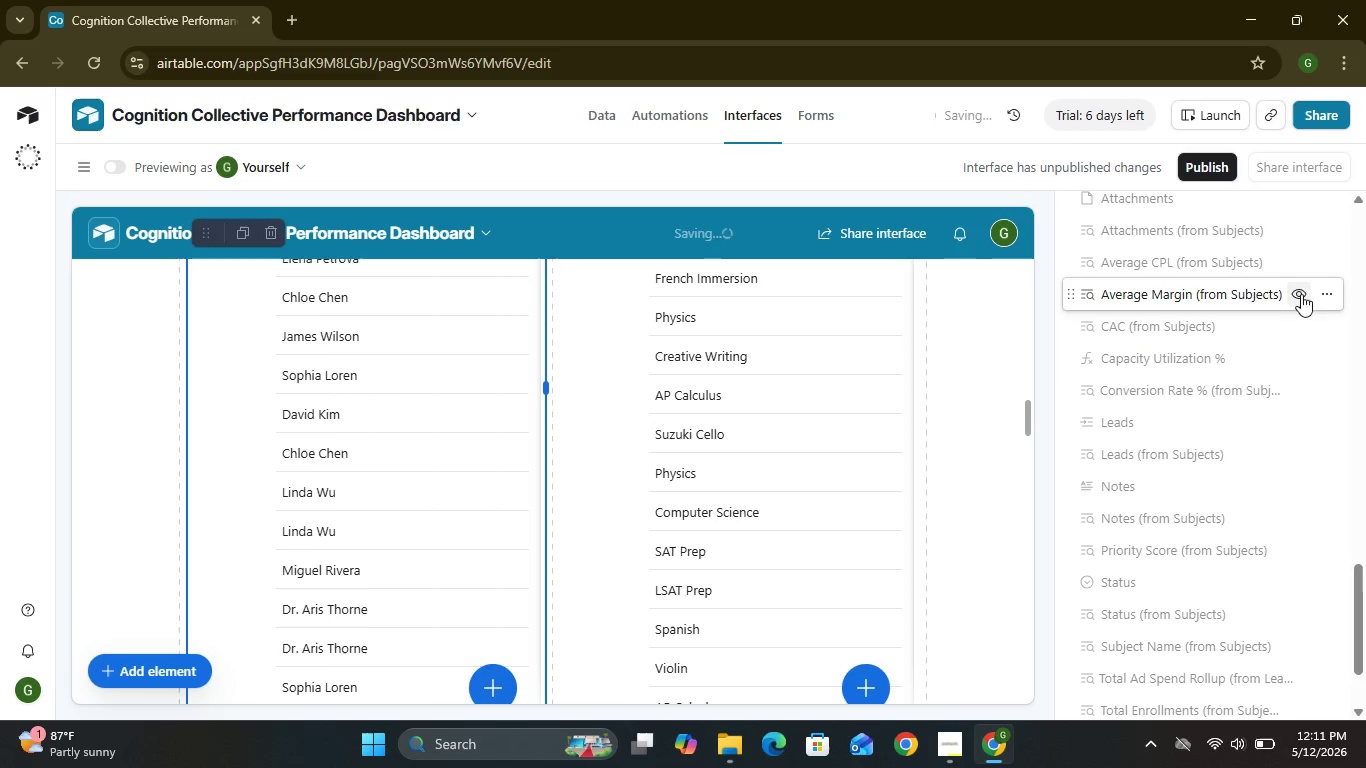 
mouse_move([1274, 313])
 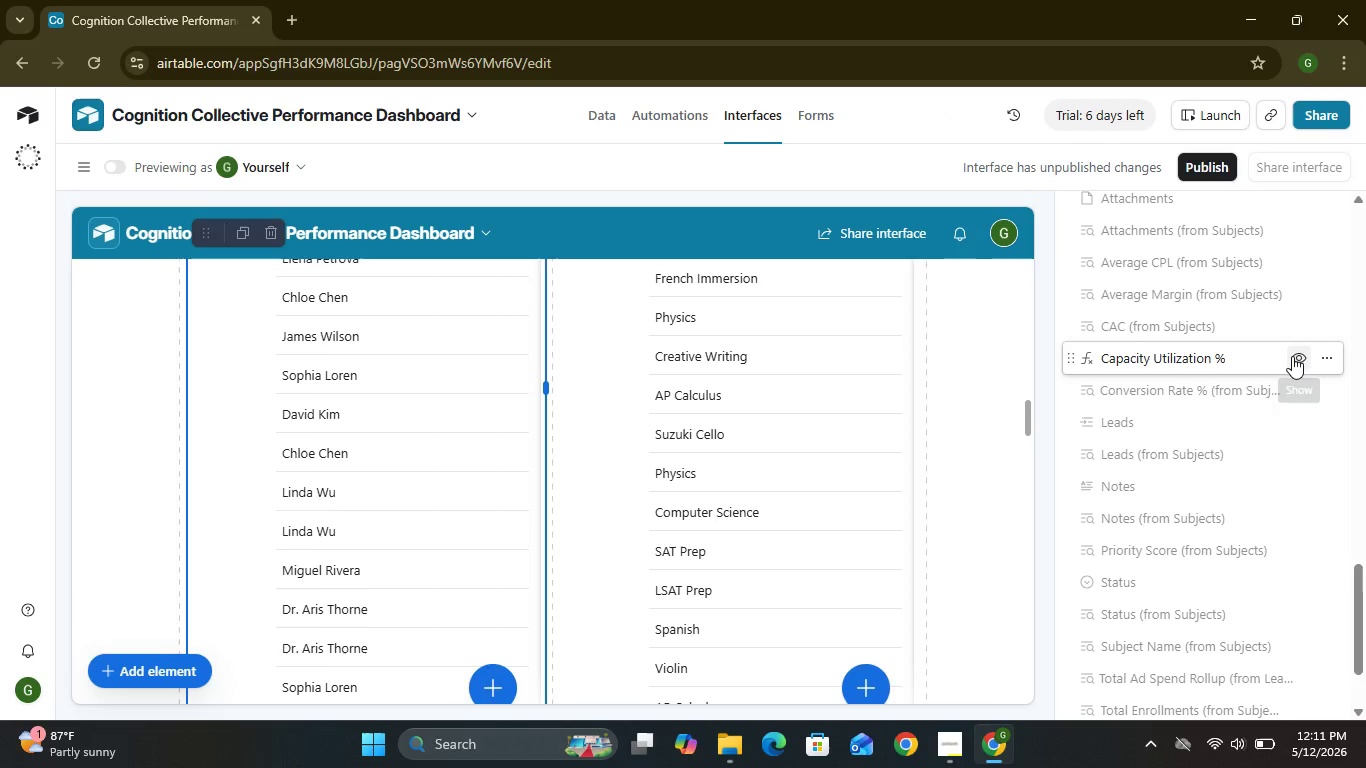 
left_click([1292, 356])
 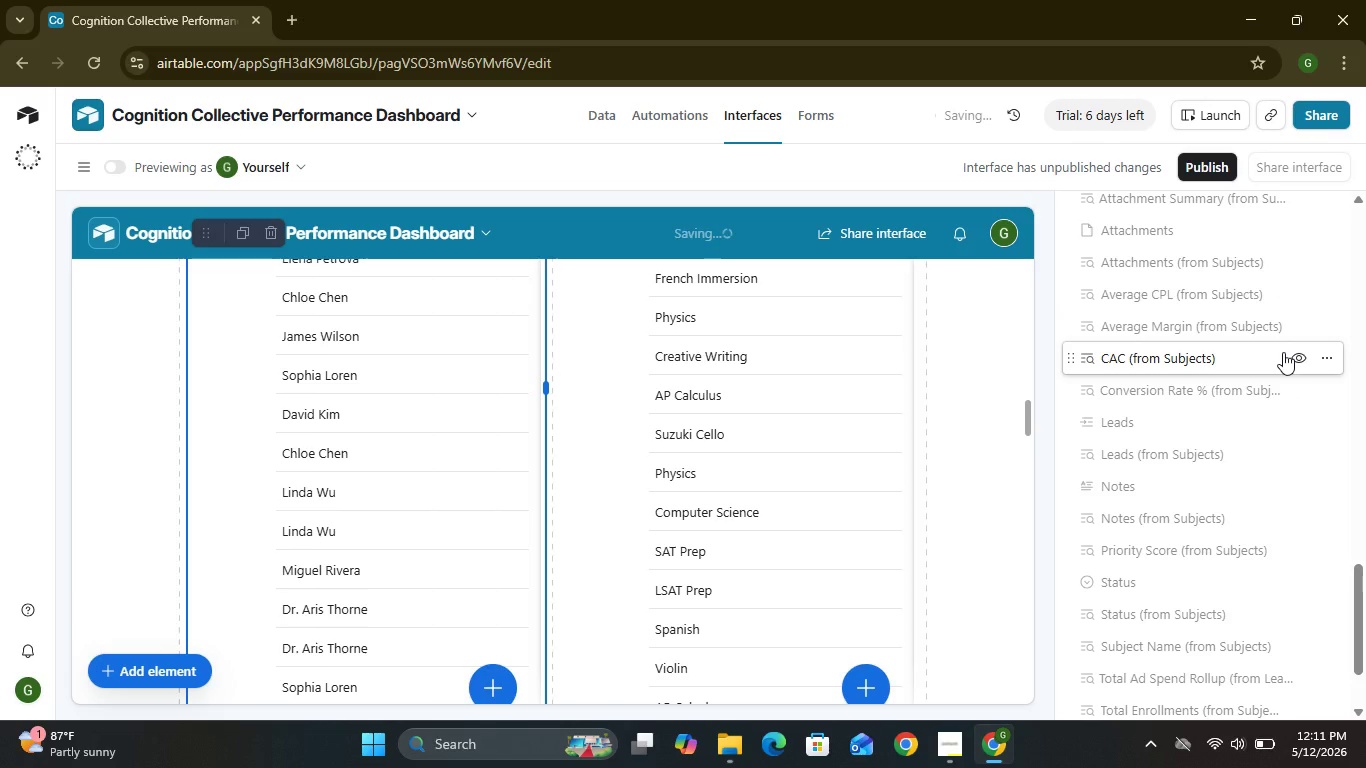 
mouse_move([1263, 319])
 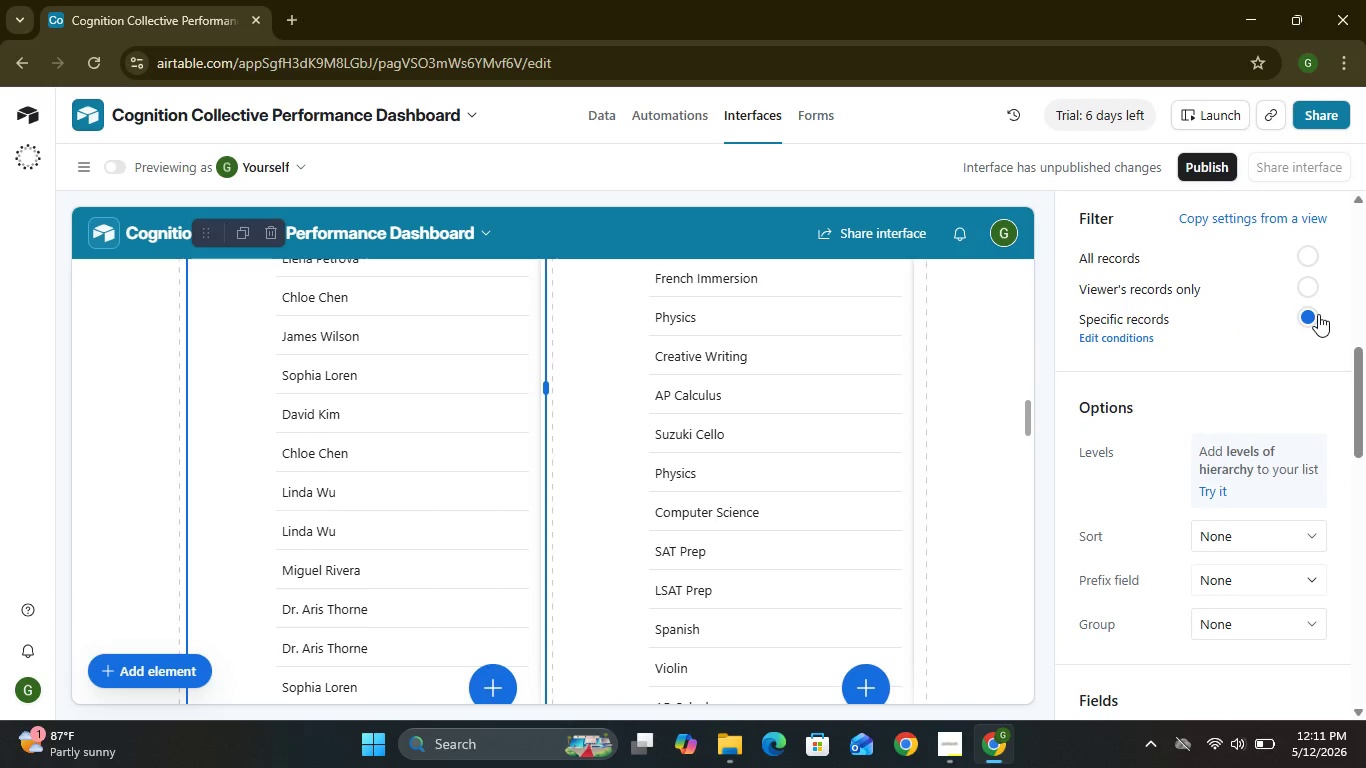 
left_click([1318, 314])
 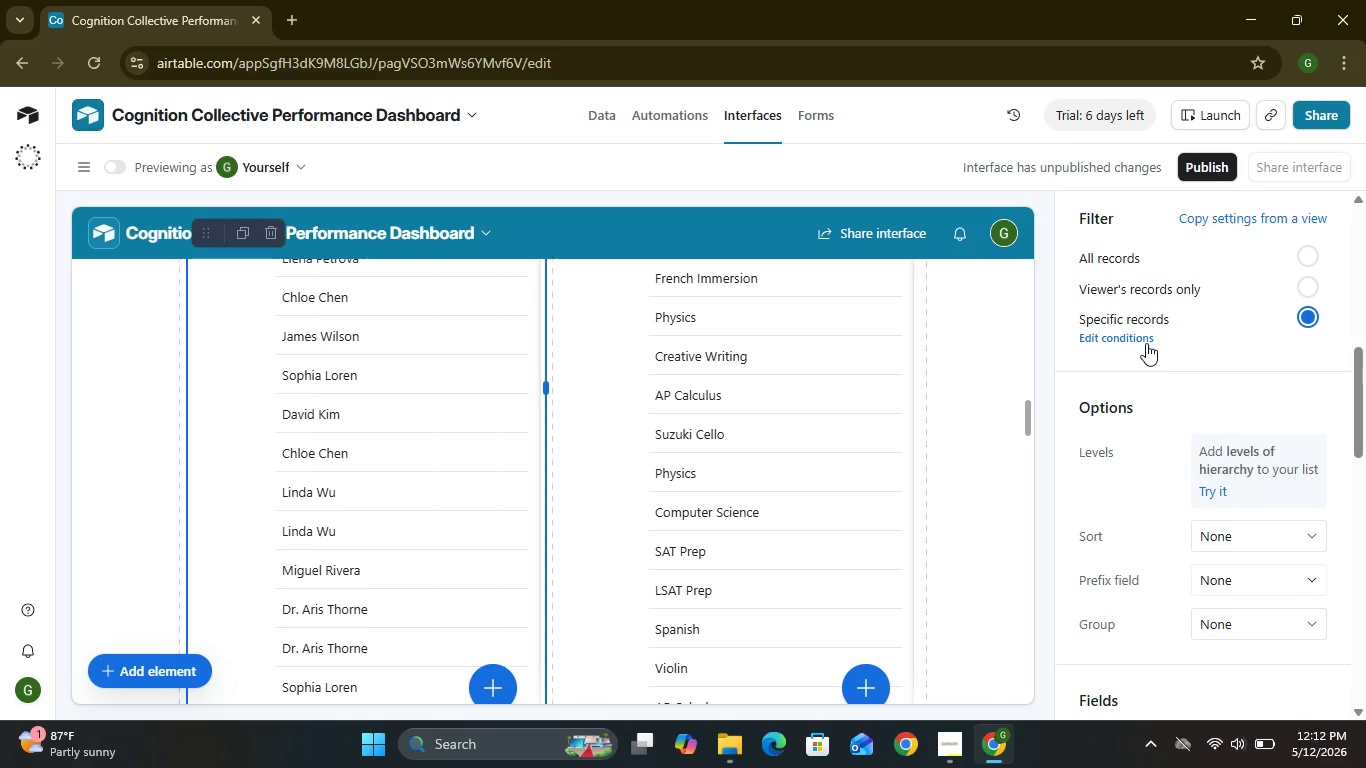 
left_click([1145, 342])
 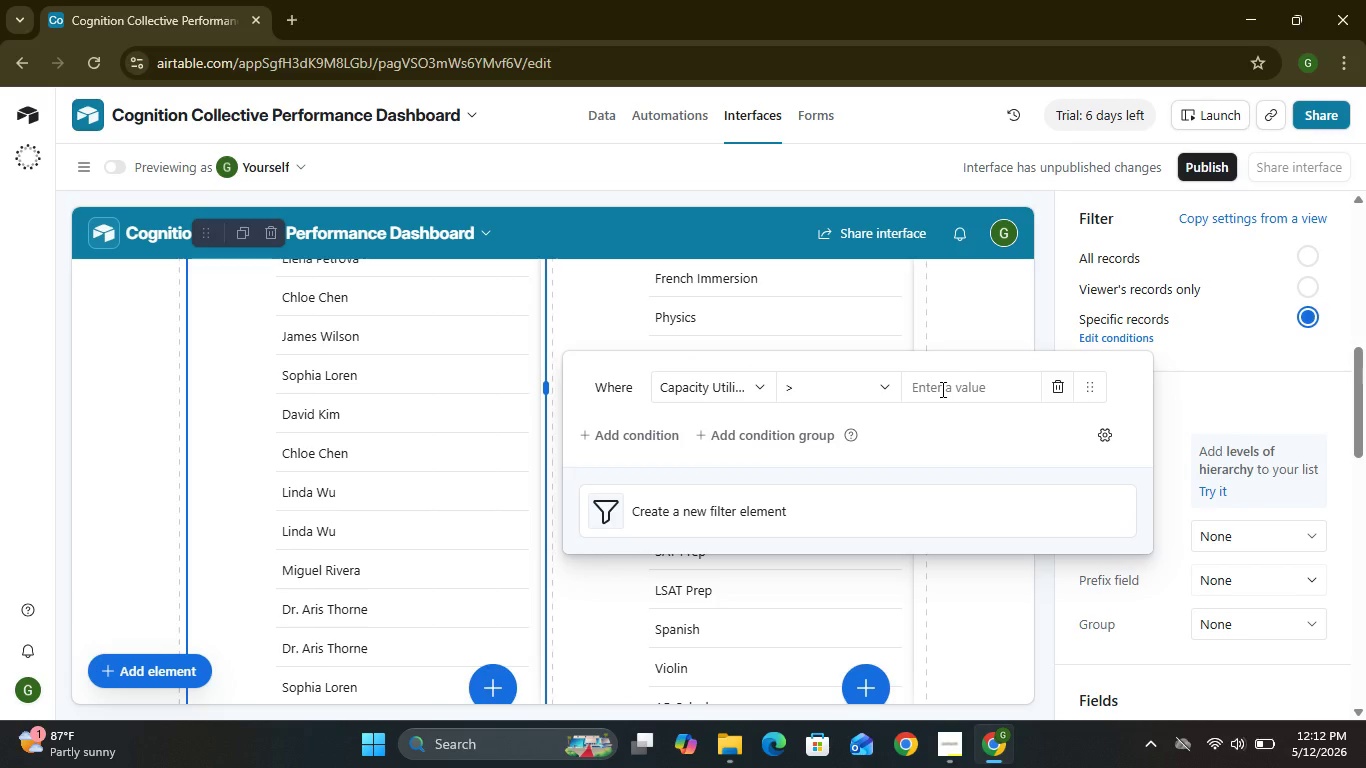 
left_click([941, 389])
 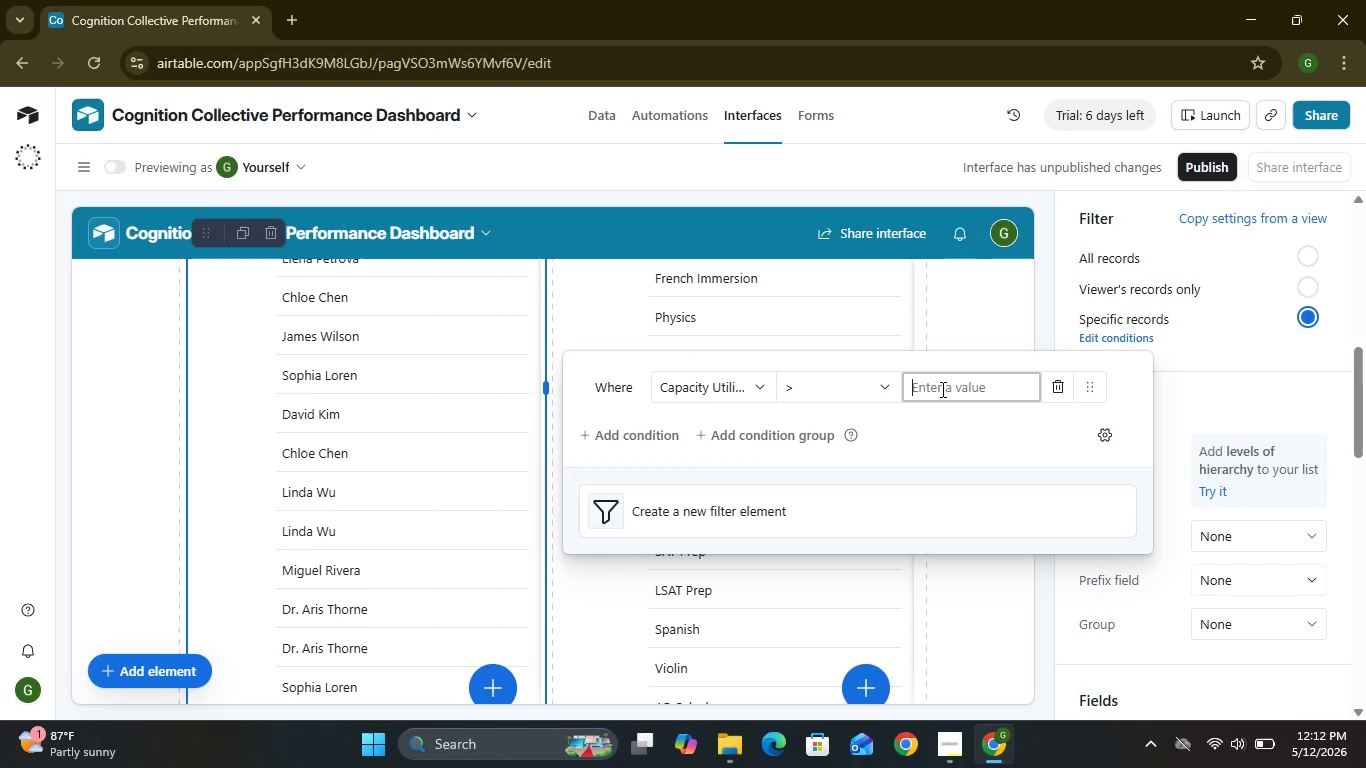 
type(90)
 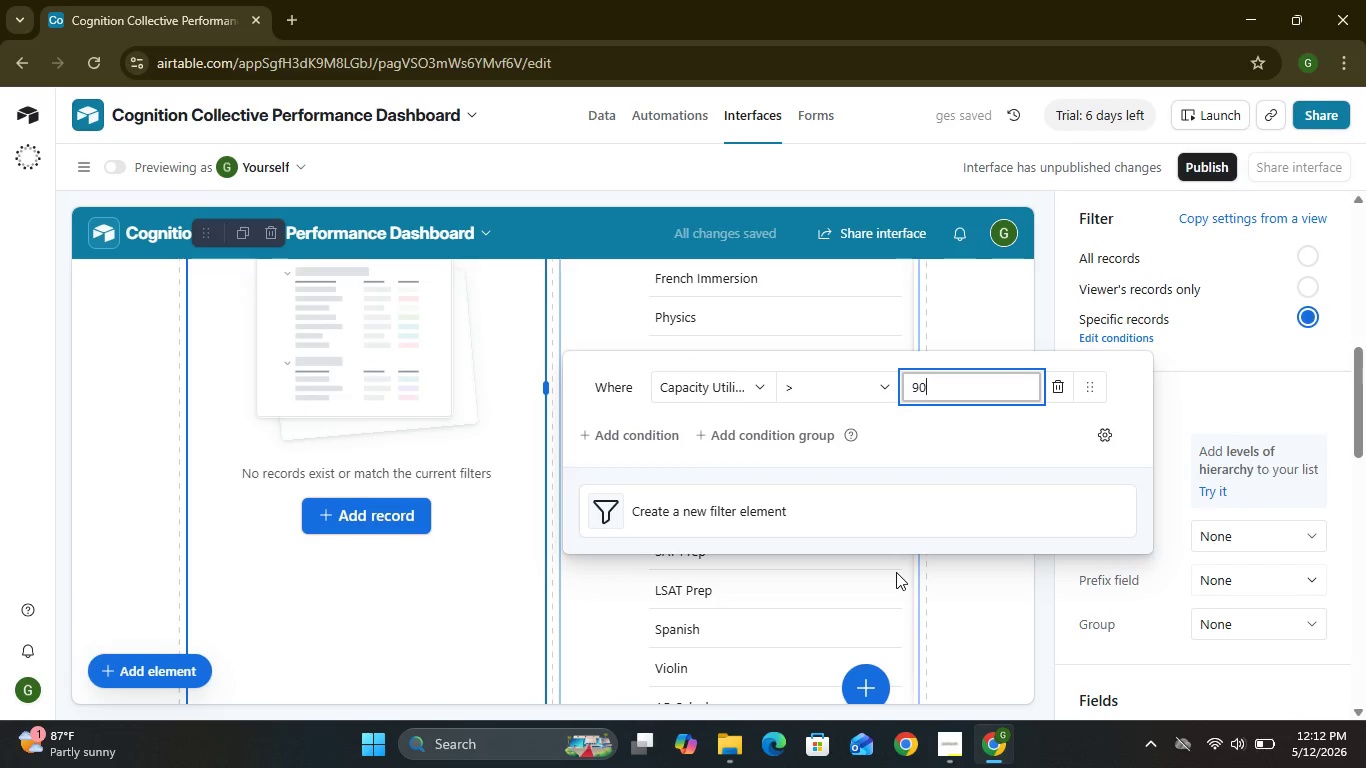 
wait(5.53)
 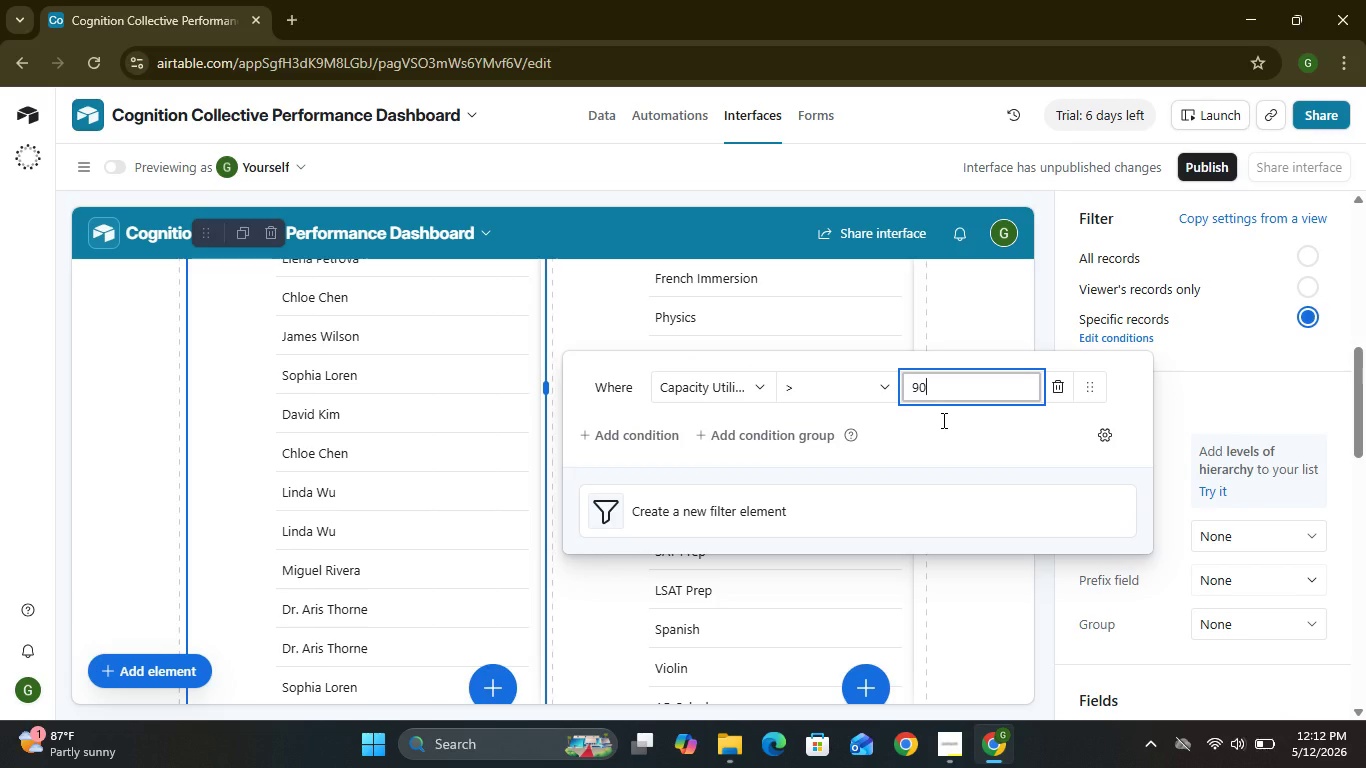 
hold_key(key=Backspace, duration=0.58)
 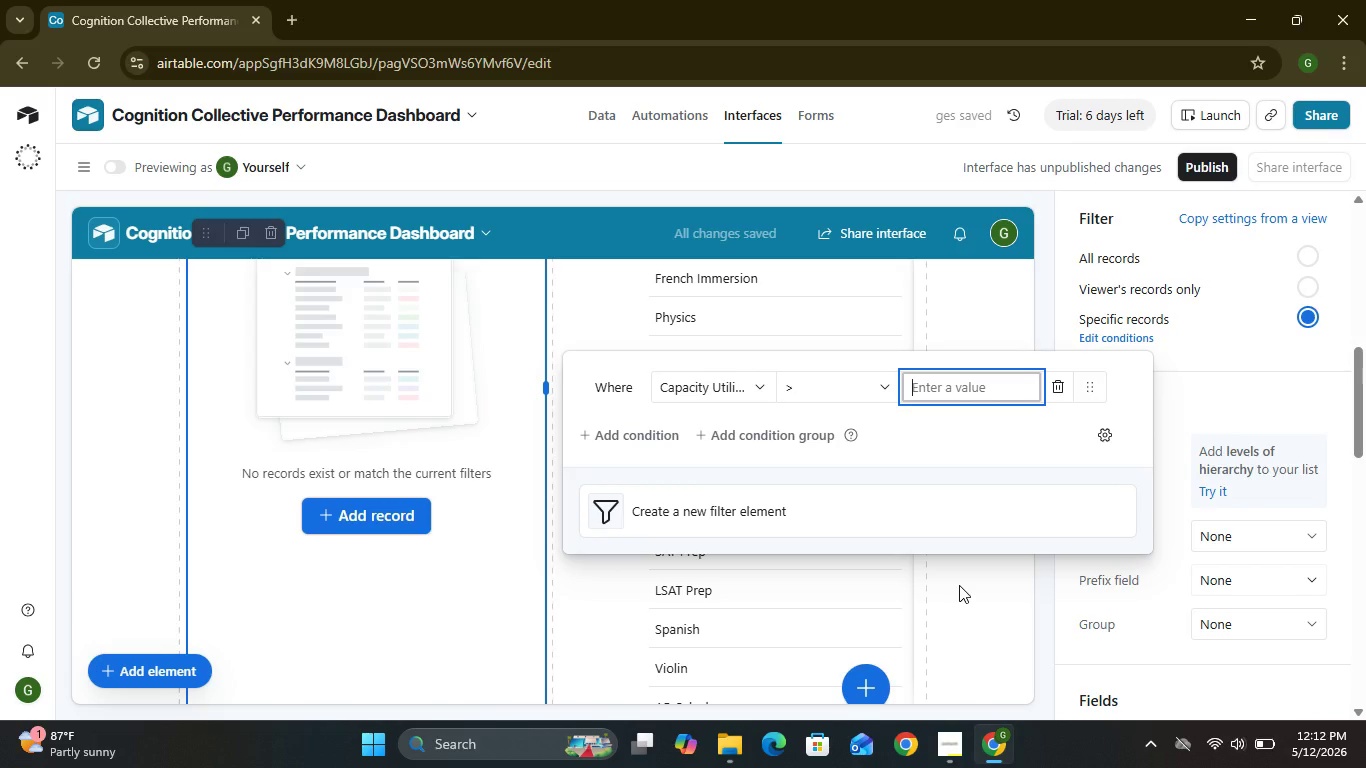 
left_click([977, 597])
 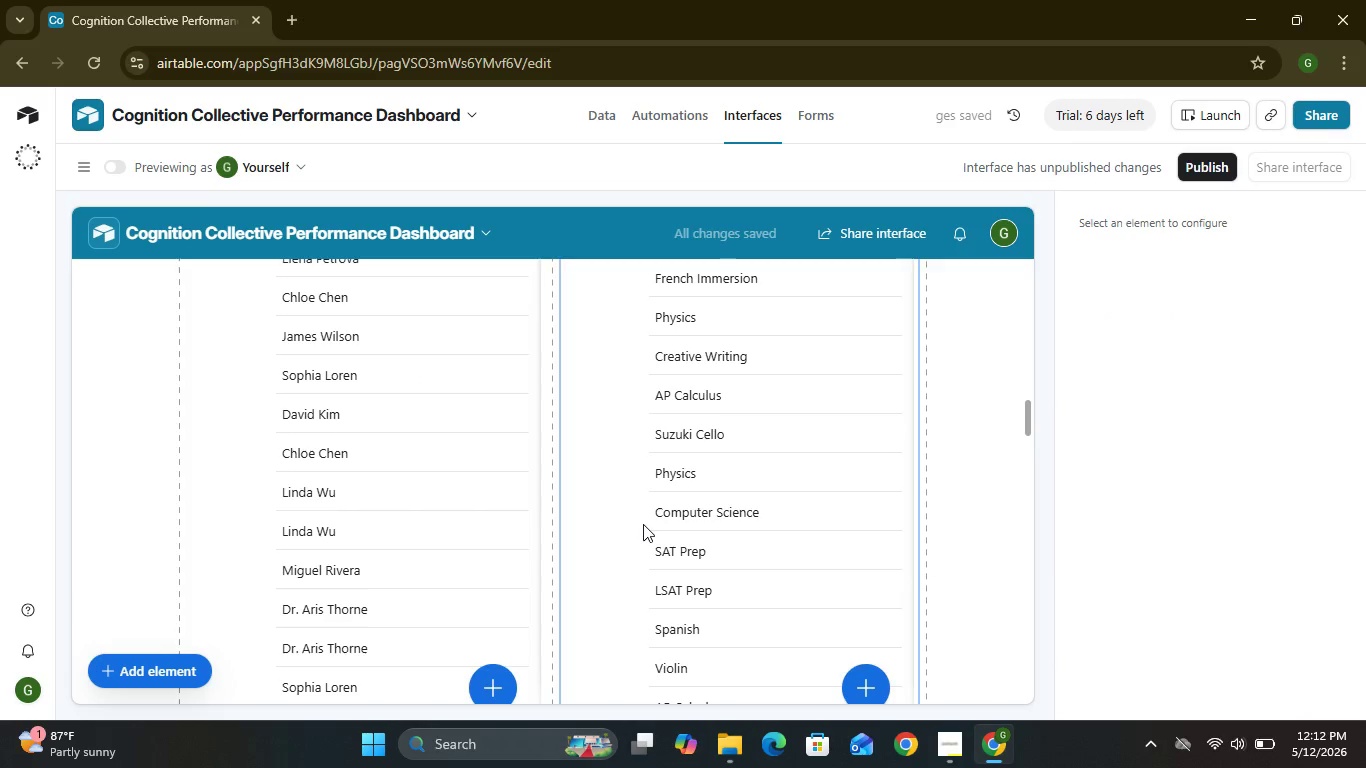 
wait(9.5)
 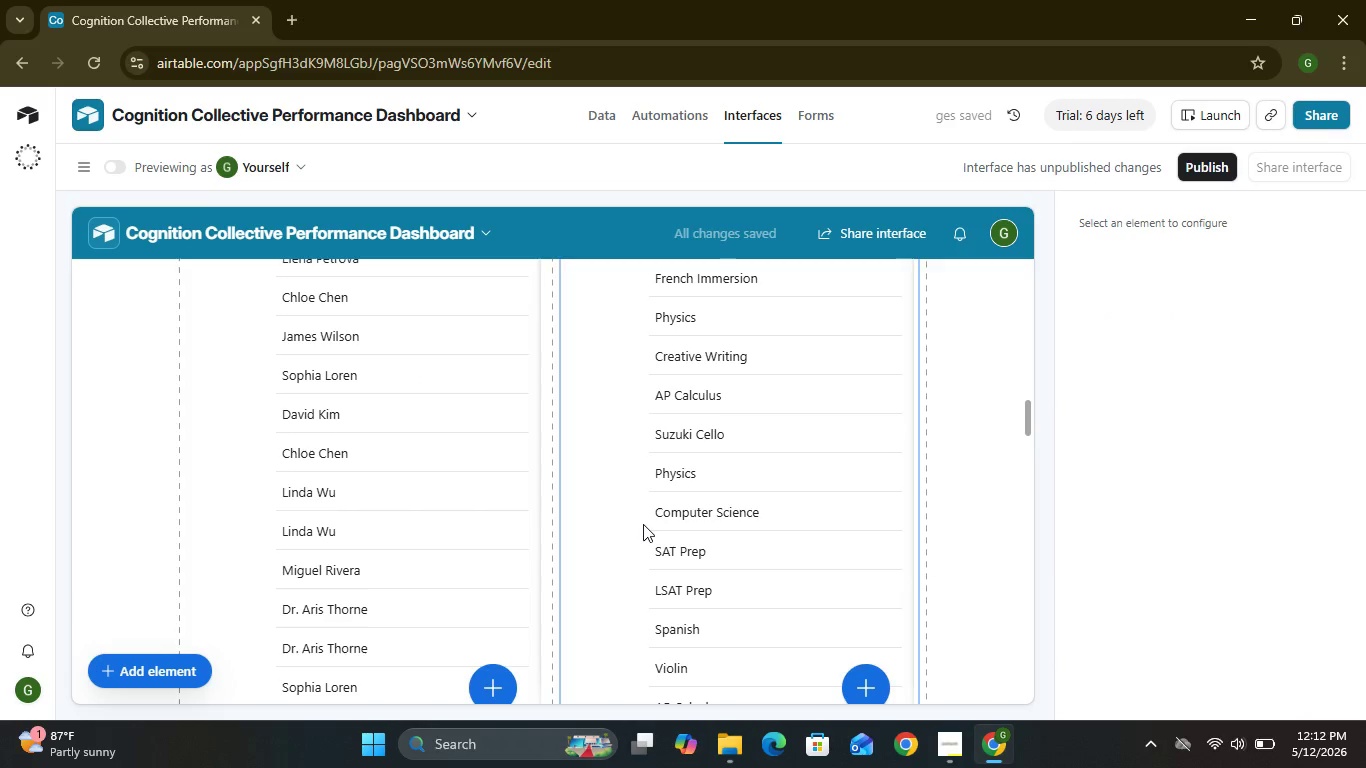 
left_click([499, 498])
 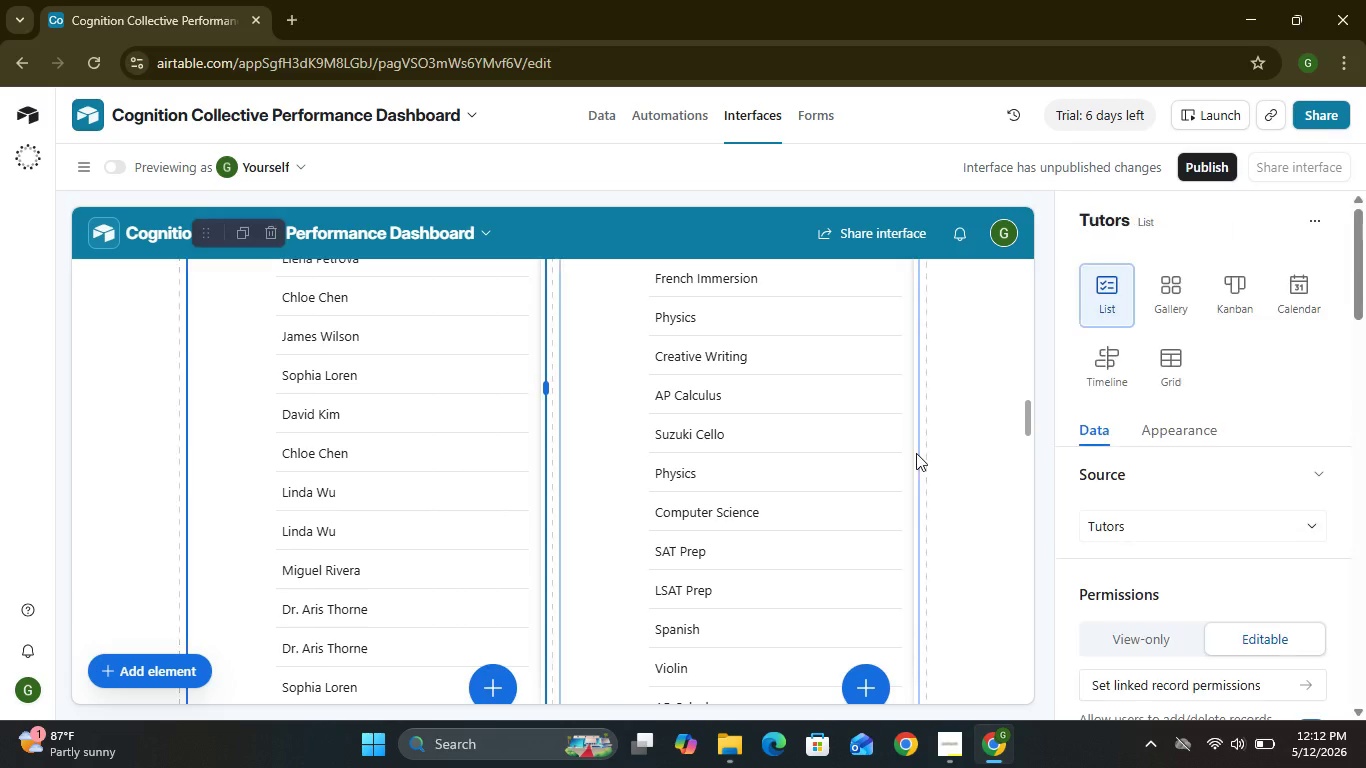 
left_click([1154, 432])
 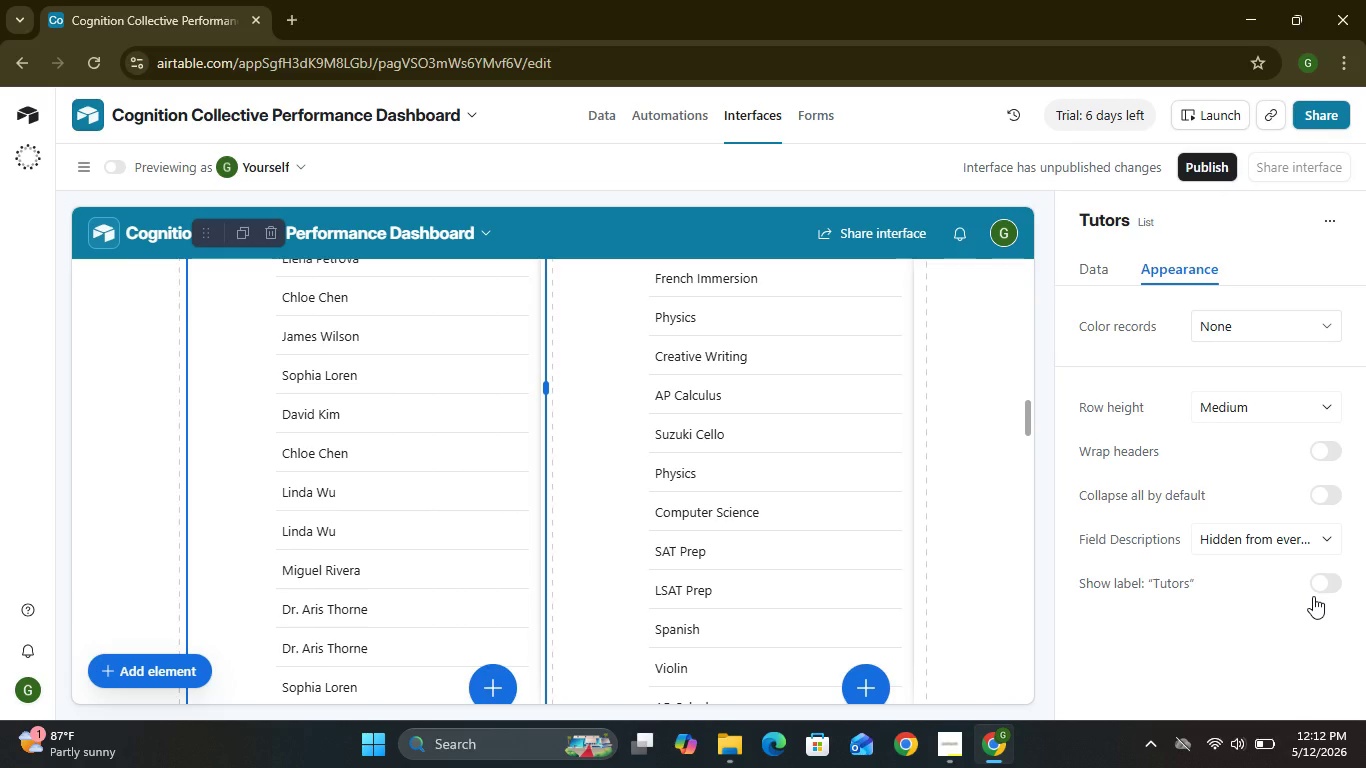 
left_click([1313, 596])
 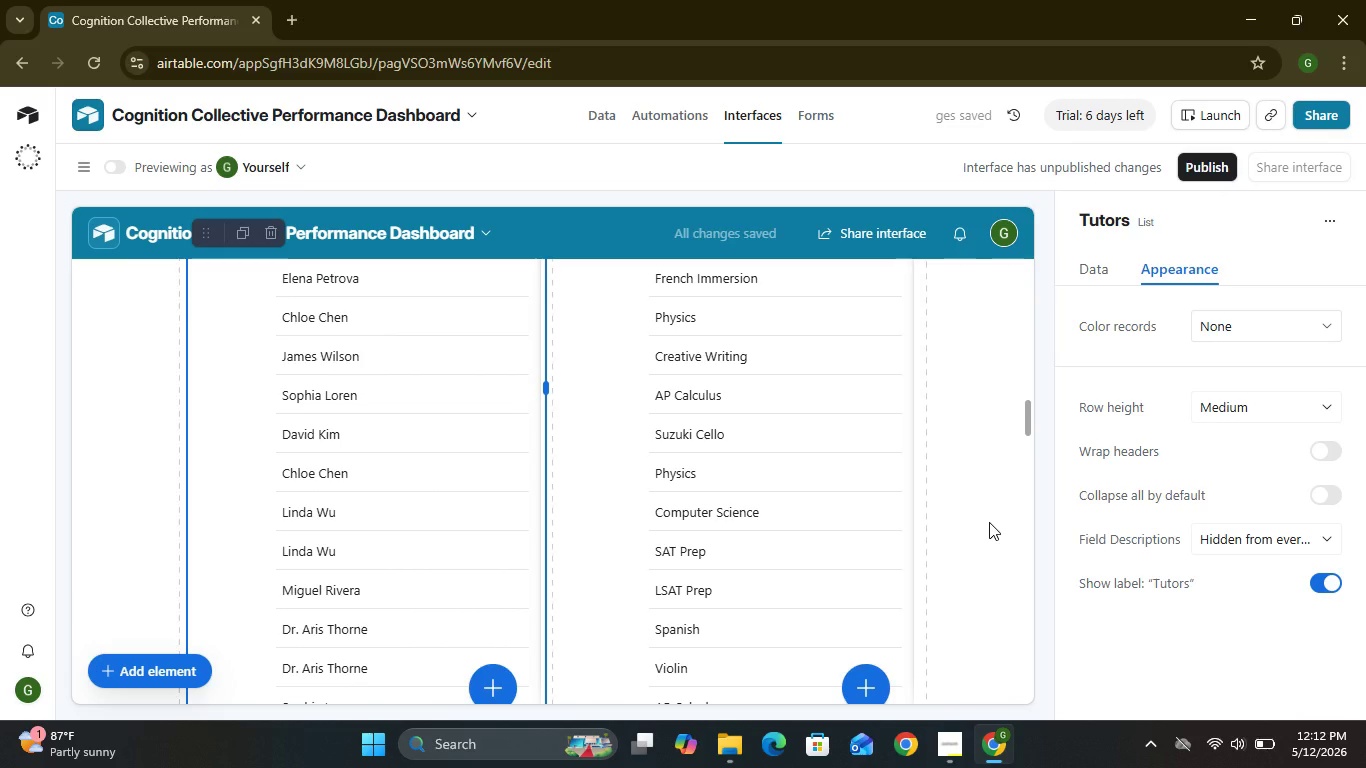 
wait(9.39)
 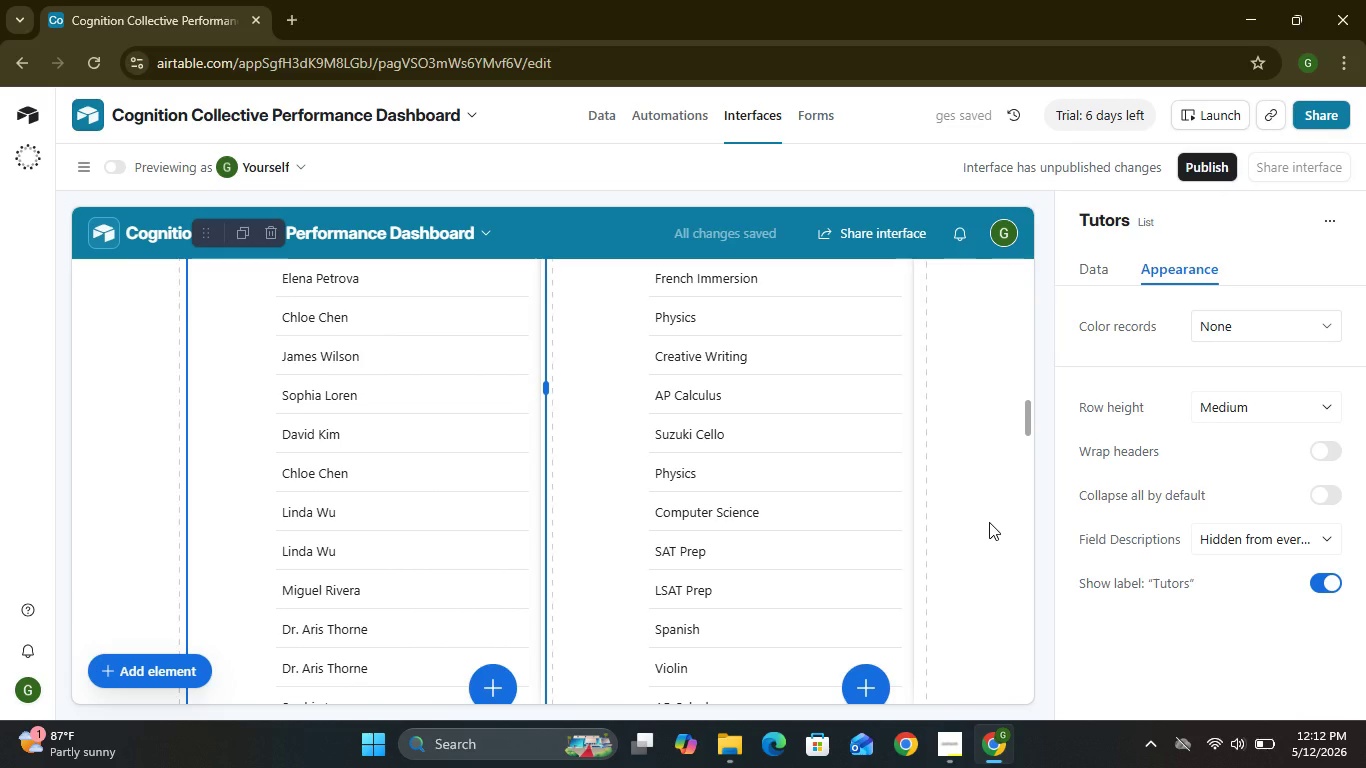 
left_click([1128, 327])
 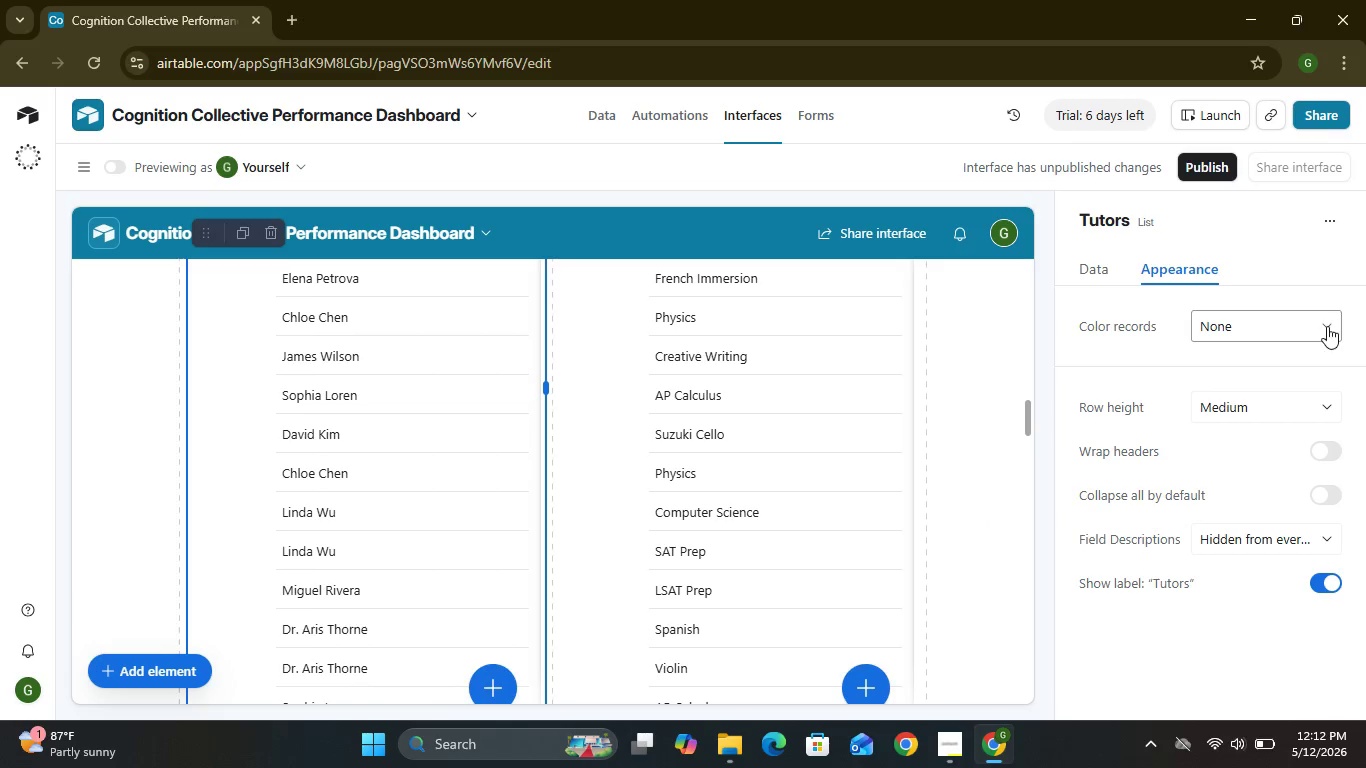 
left_click([1327, 329])
 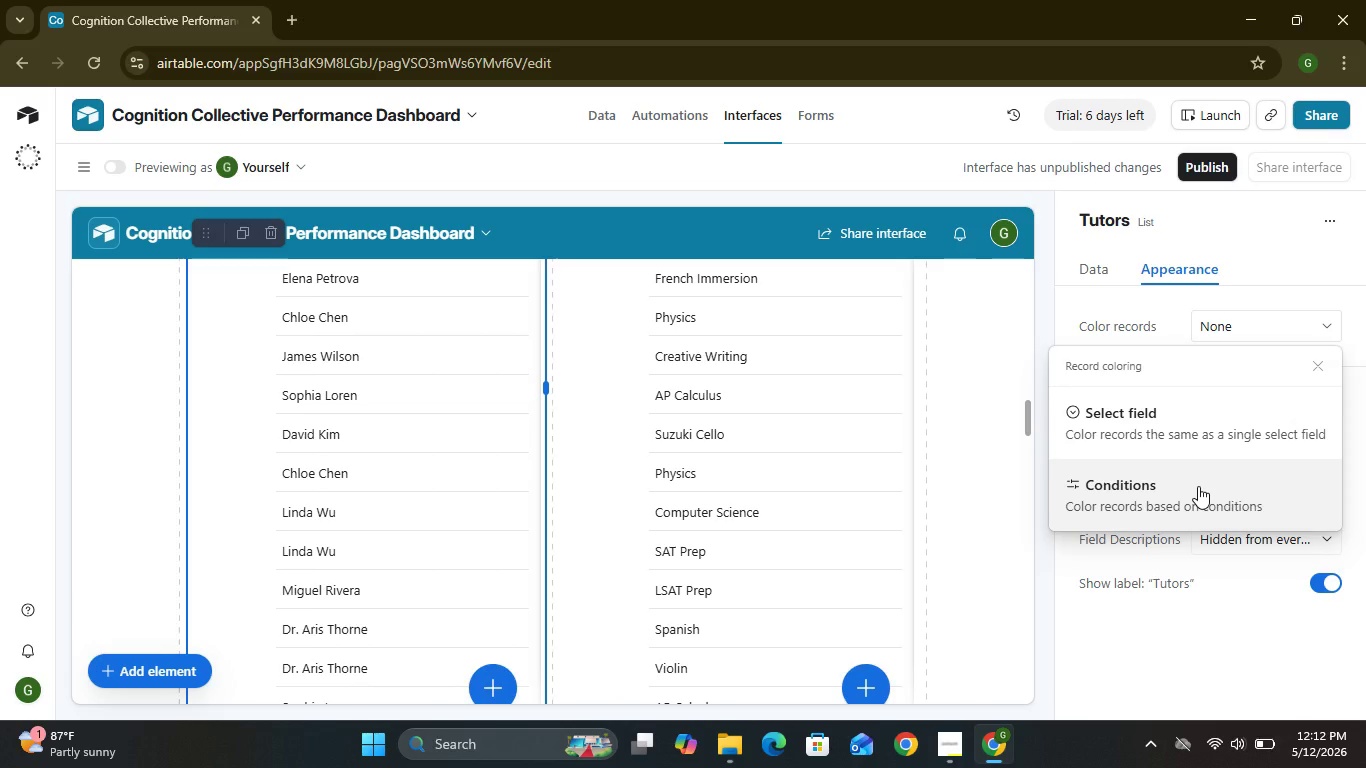 
left_click([1198, 486])
 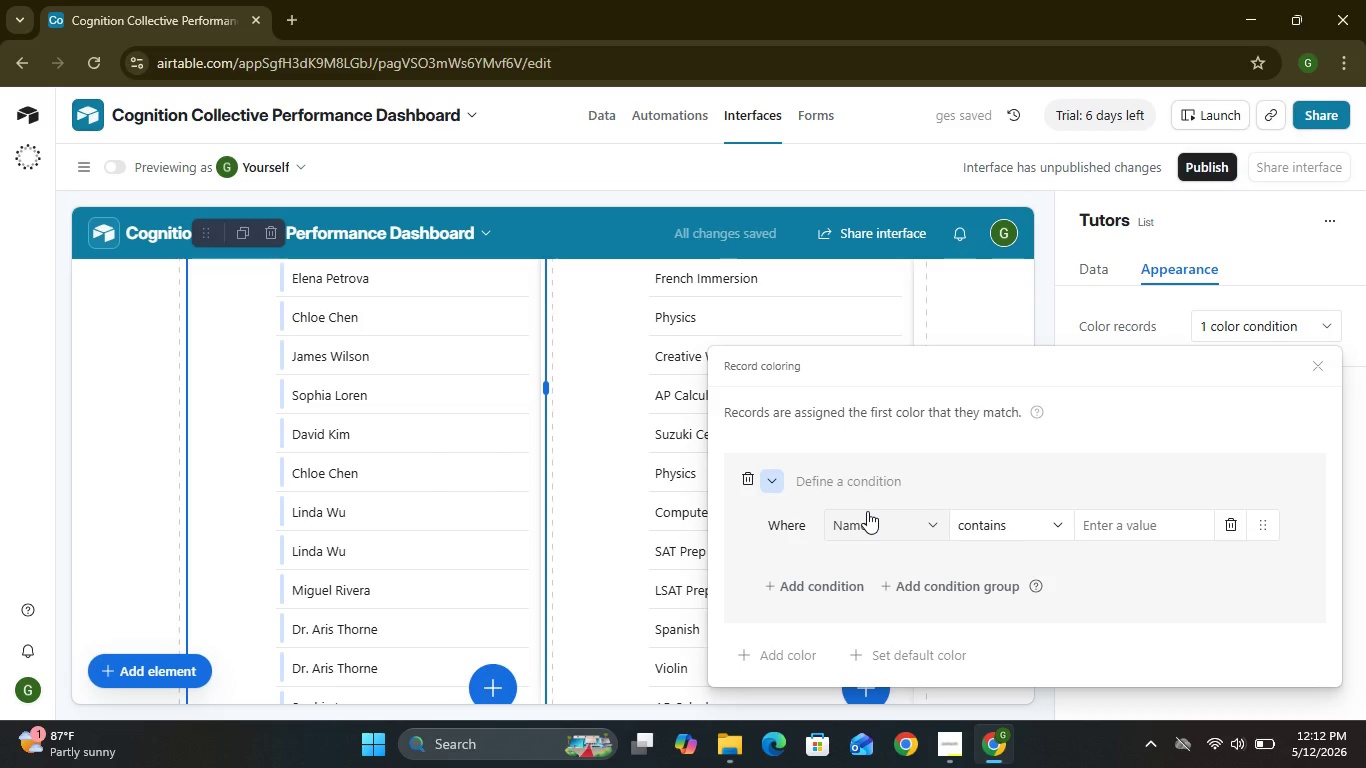 
wait(5.61)
 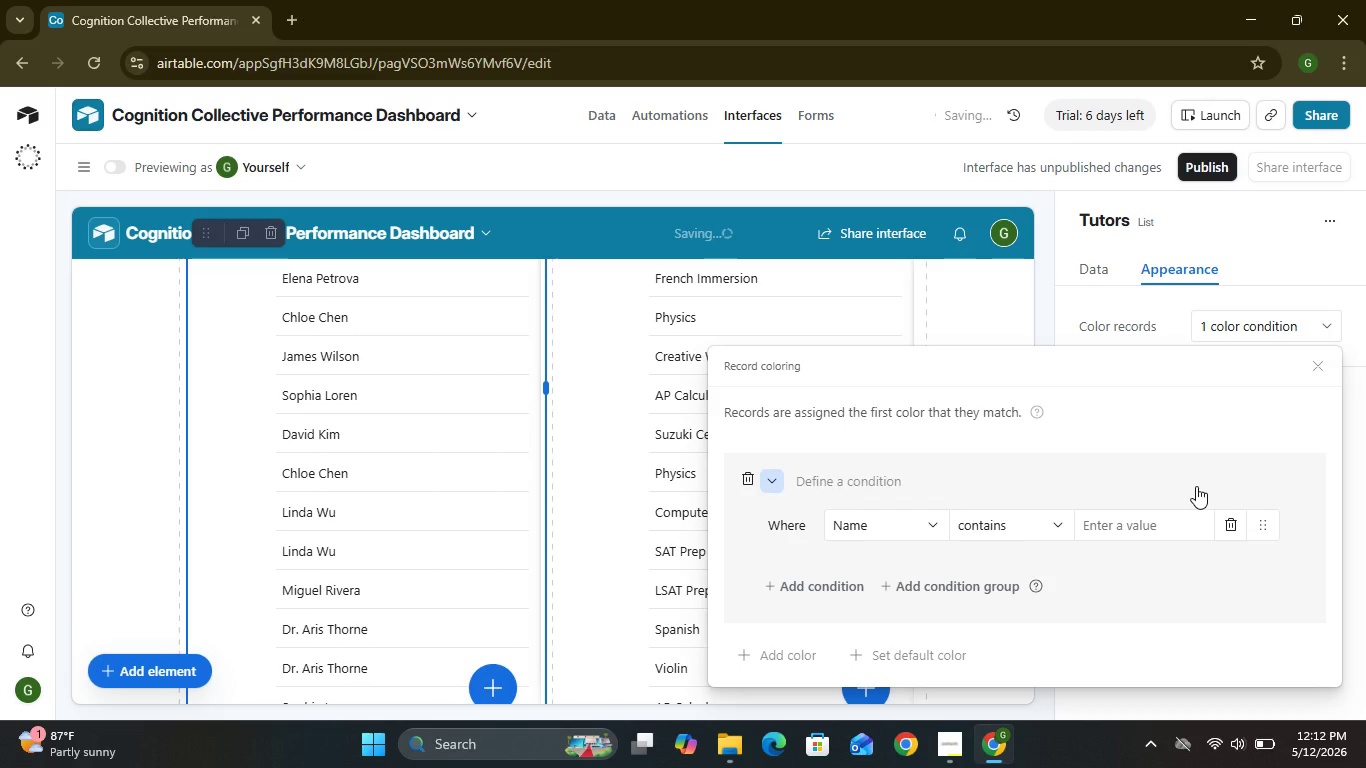 
left_click([777, 487])
 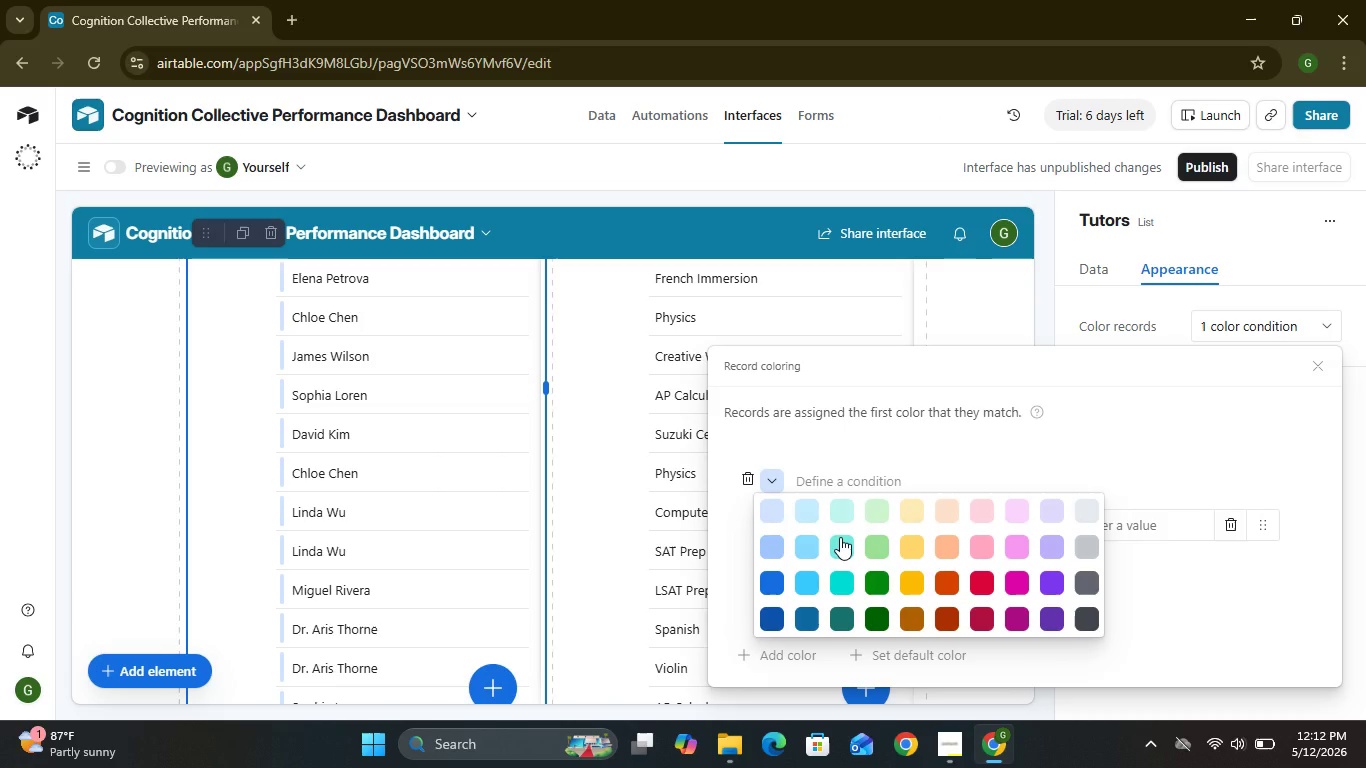 
wait(9.25)
 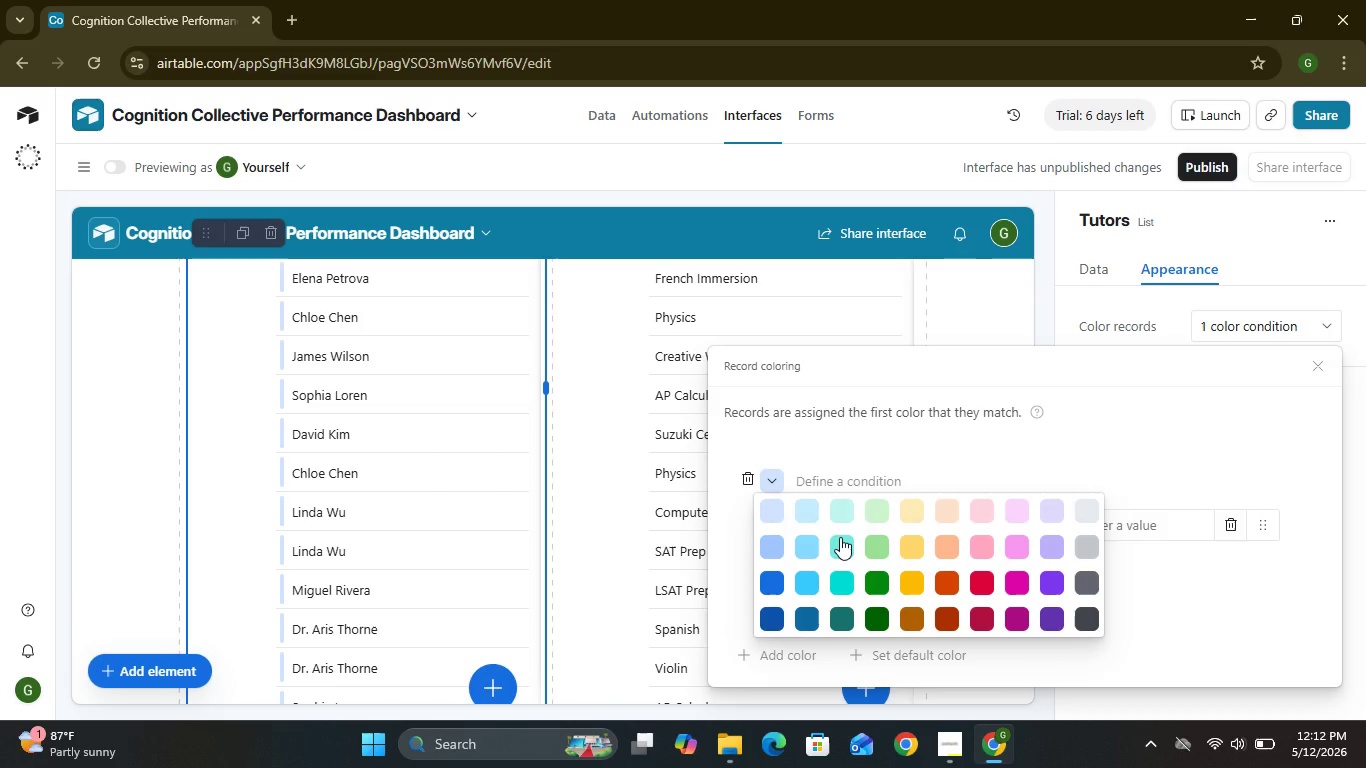 
left_click([988, 580])
 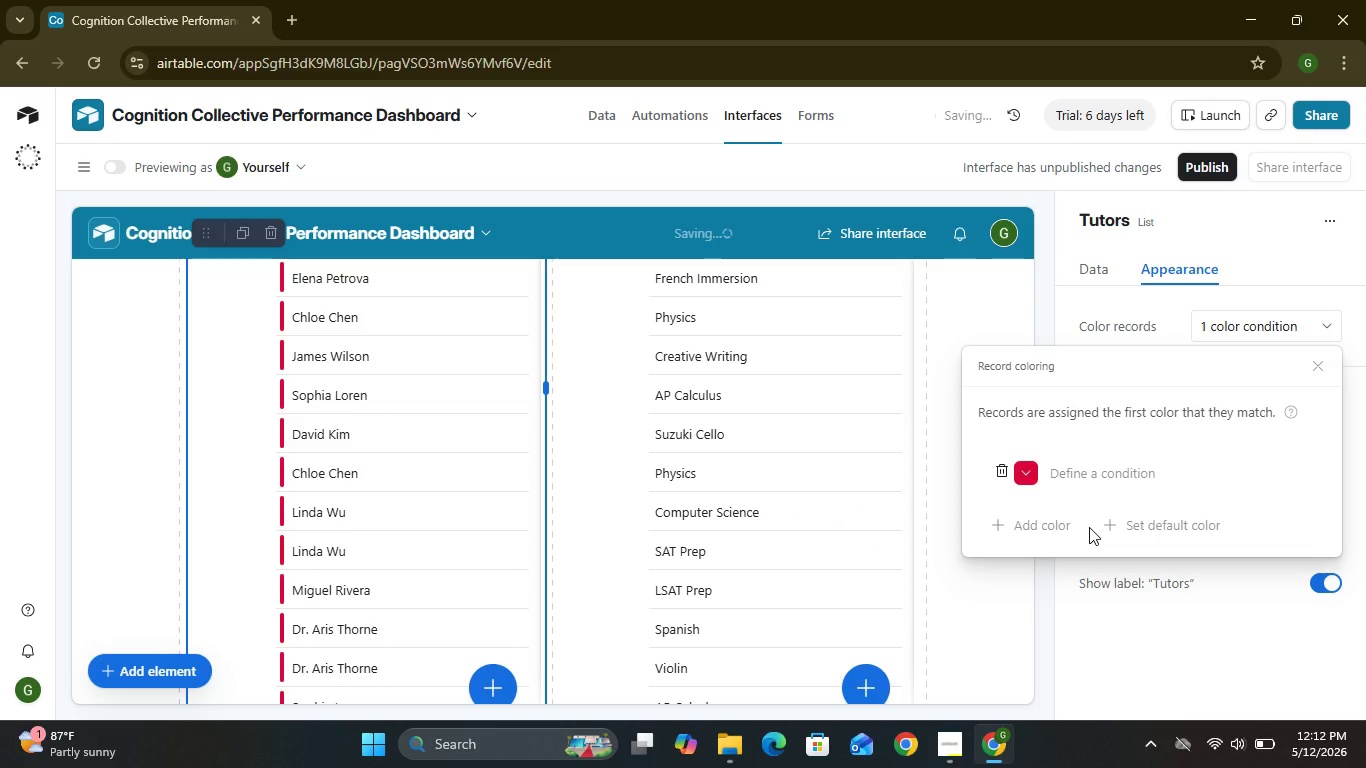 
left_click([1085, 471])
 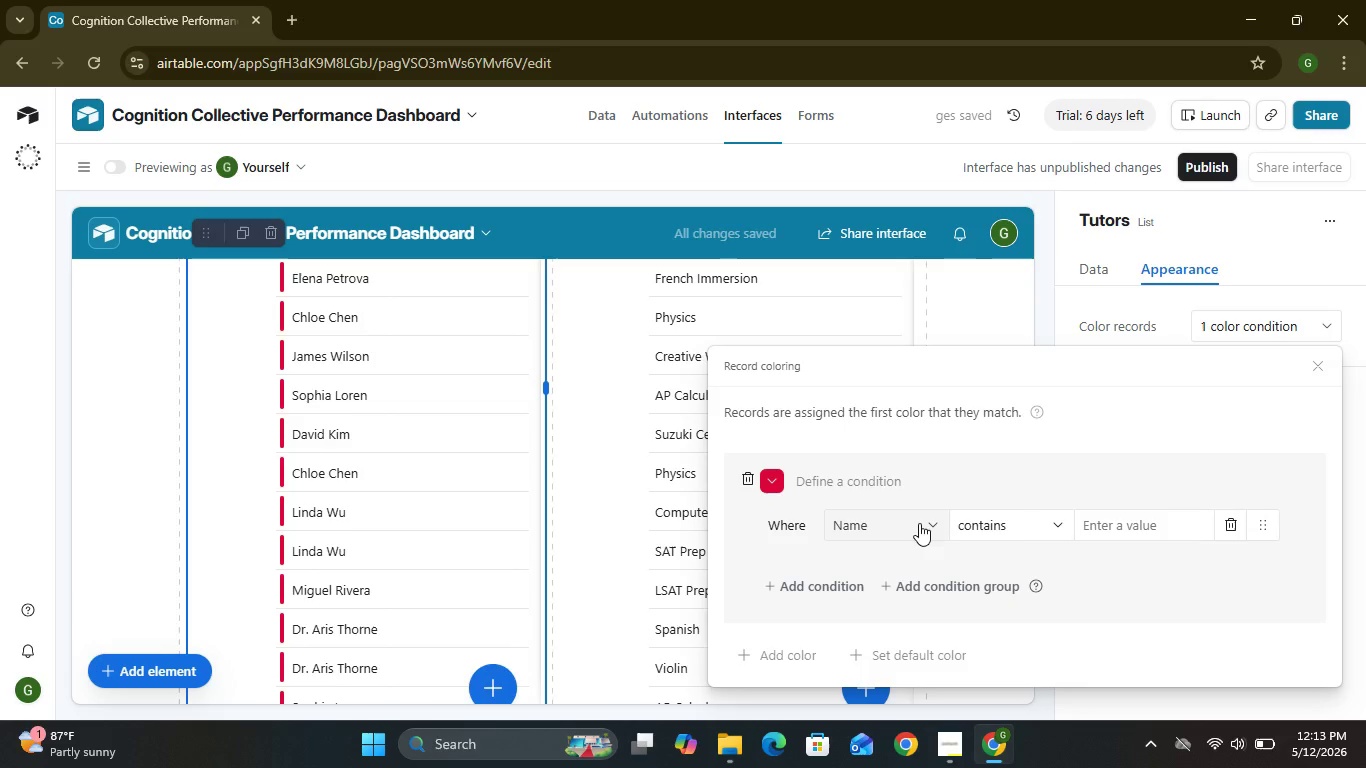 
left_click([935, 530])
 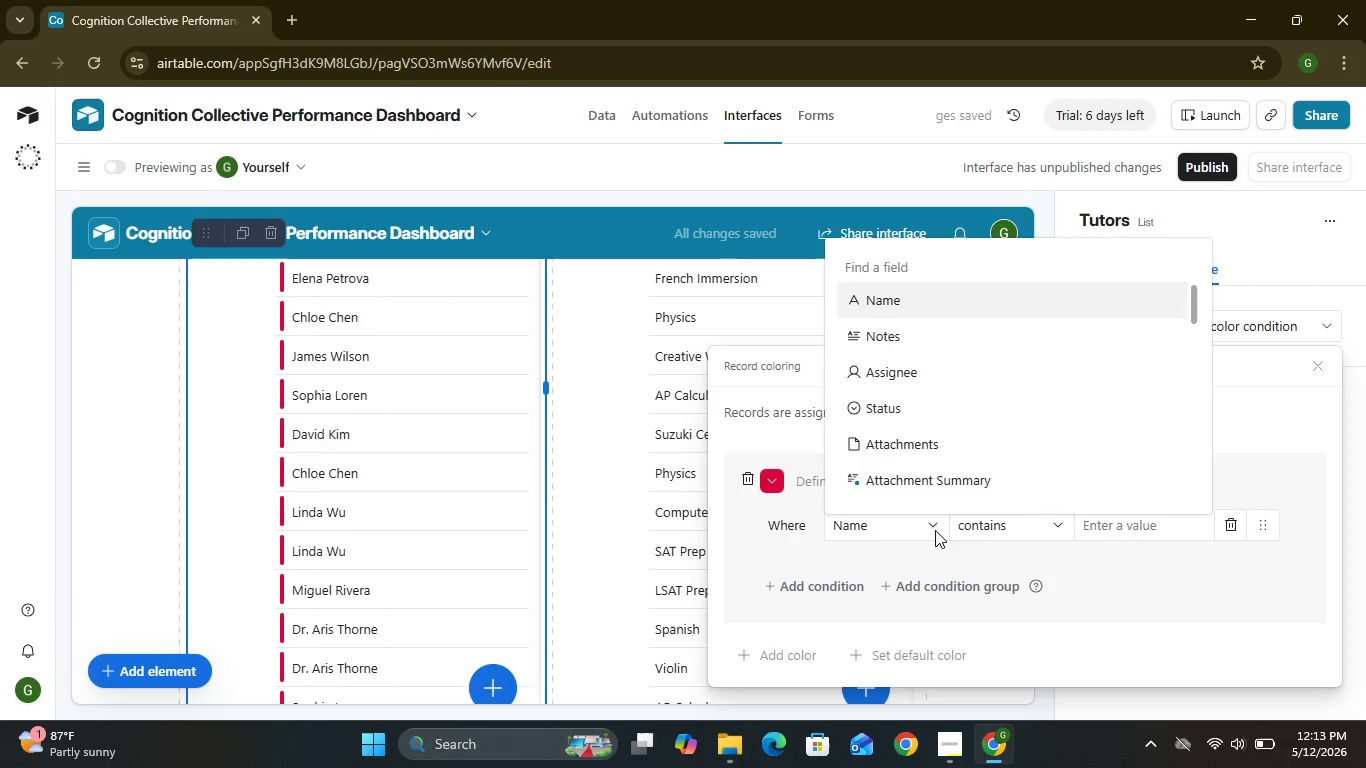 
left_click_drag(start_coordinate=[935, 530], to_coordinate=[934, 491])
 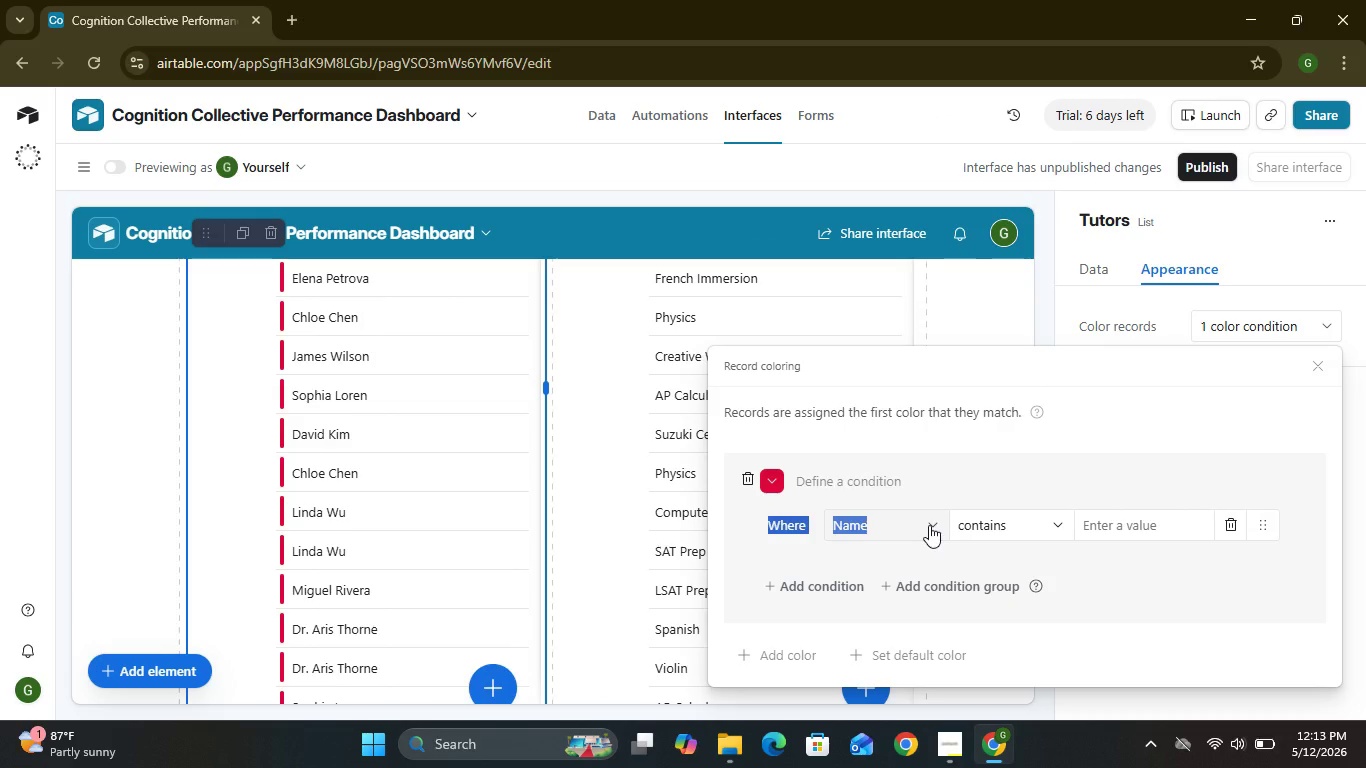 
left_click([929, 525])
 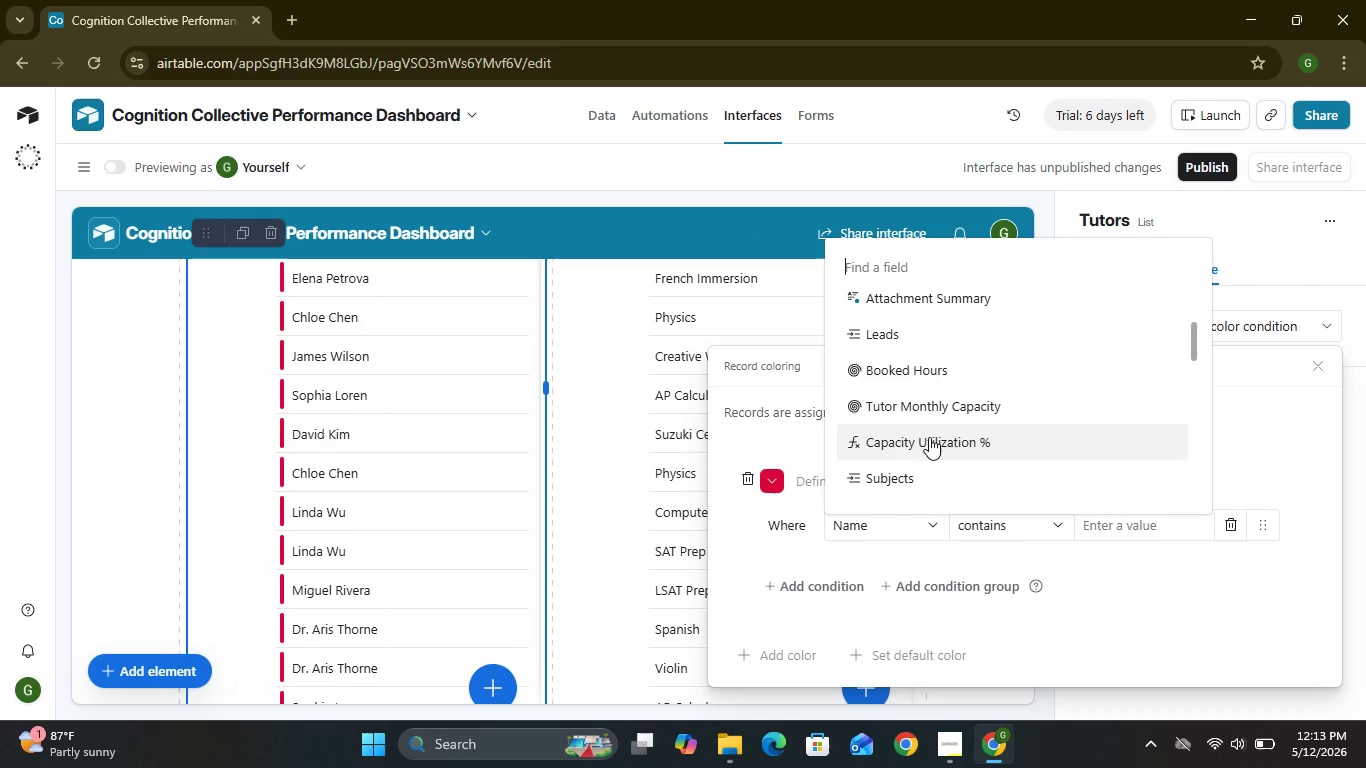 
left_click([1062, 432])
 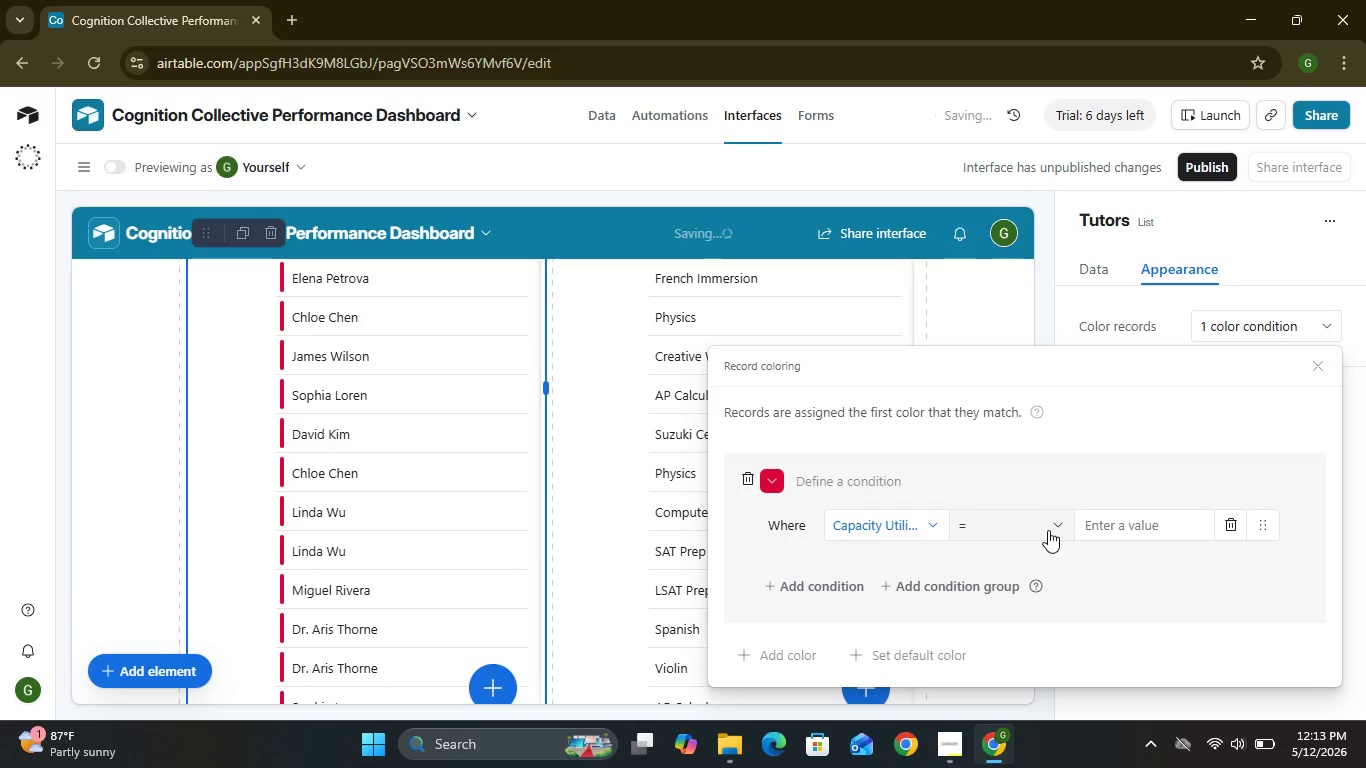 
left_click([1057, 526])
 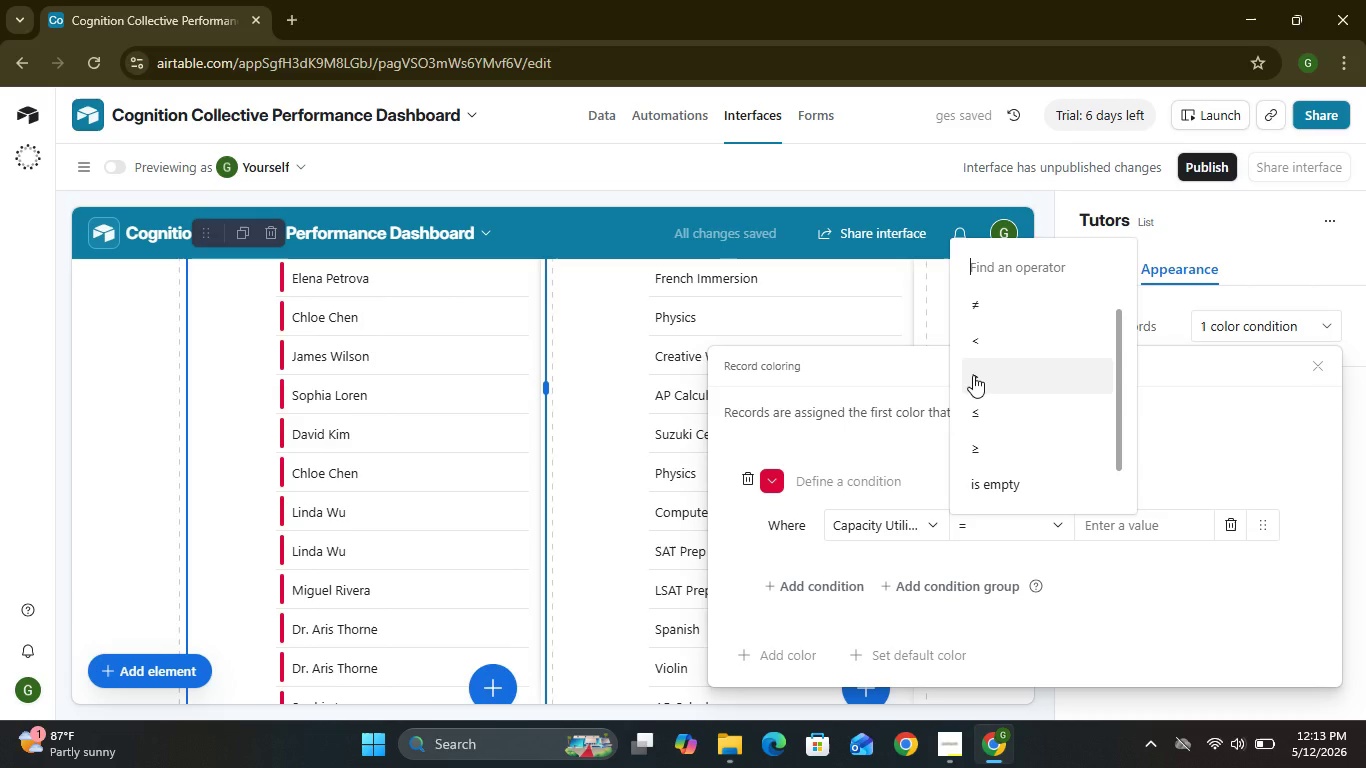 
left_click([973, 375])
 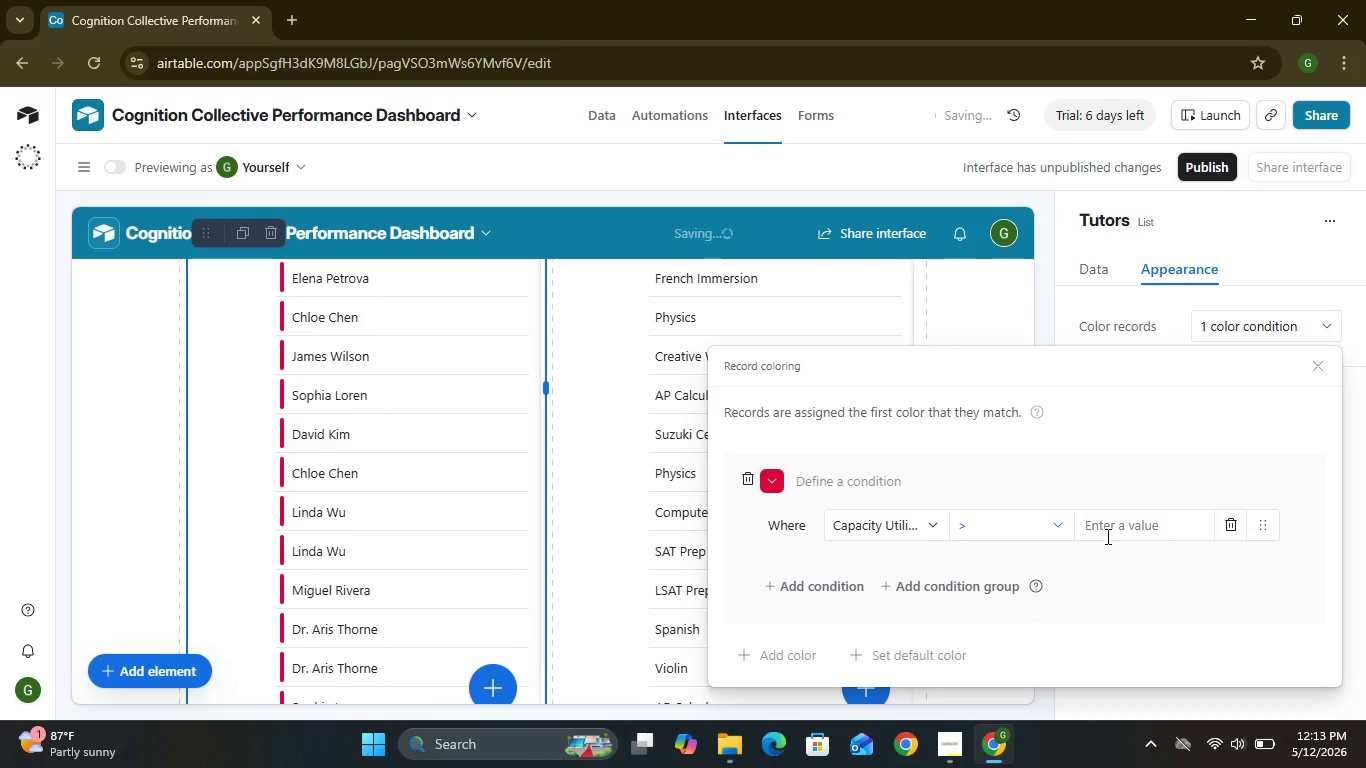 
left_click([1105, 537])
 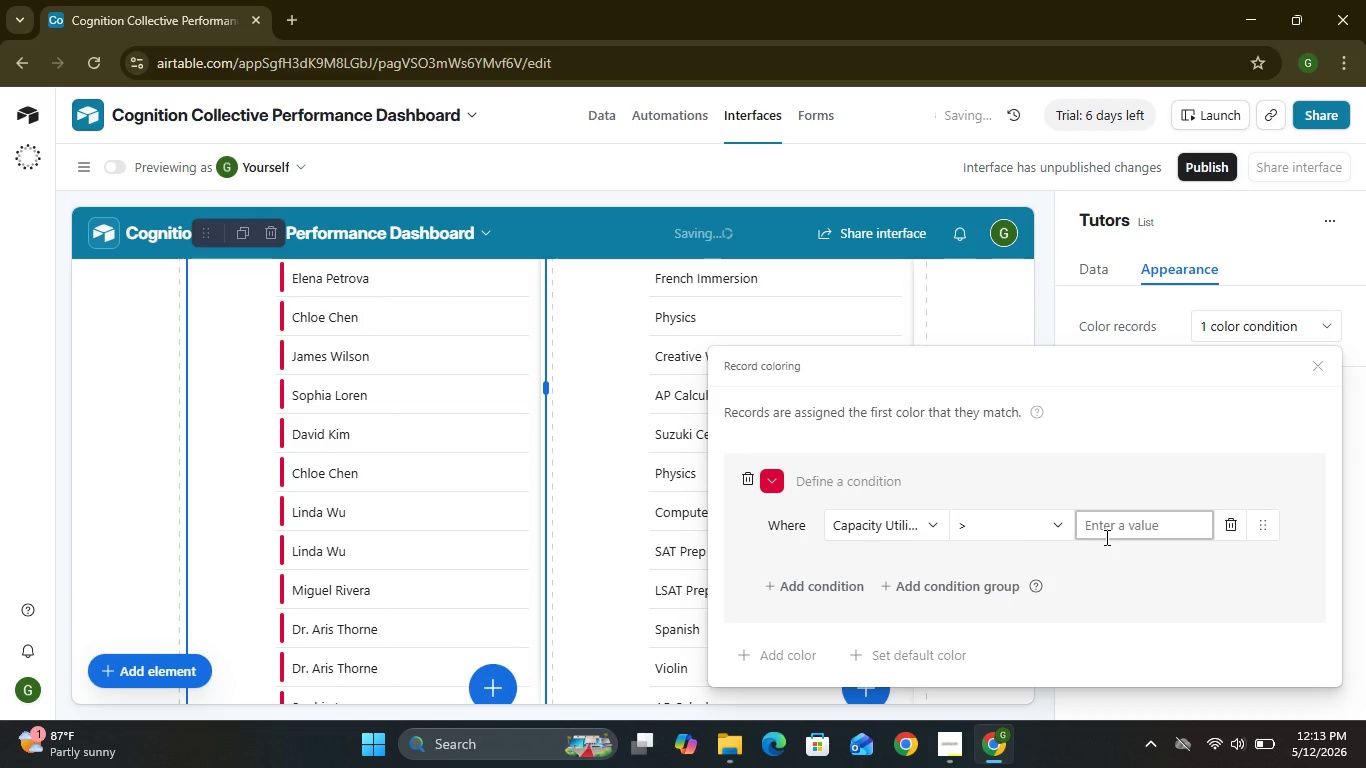 
type(89)
key(Backspace)
key(Backspace)
type(90)
 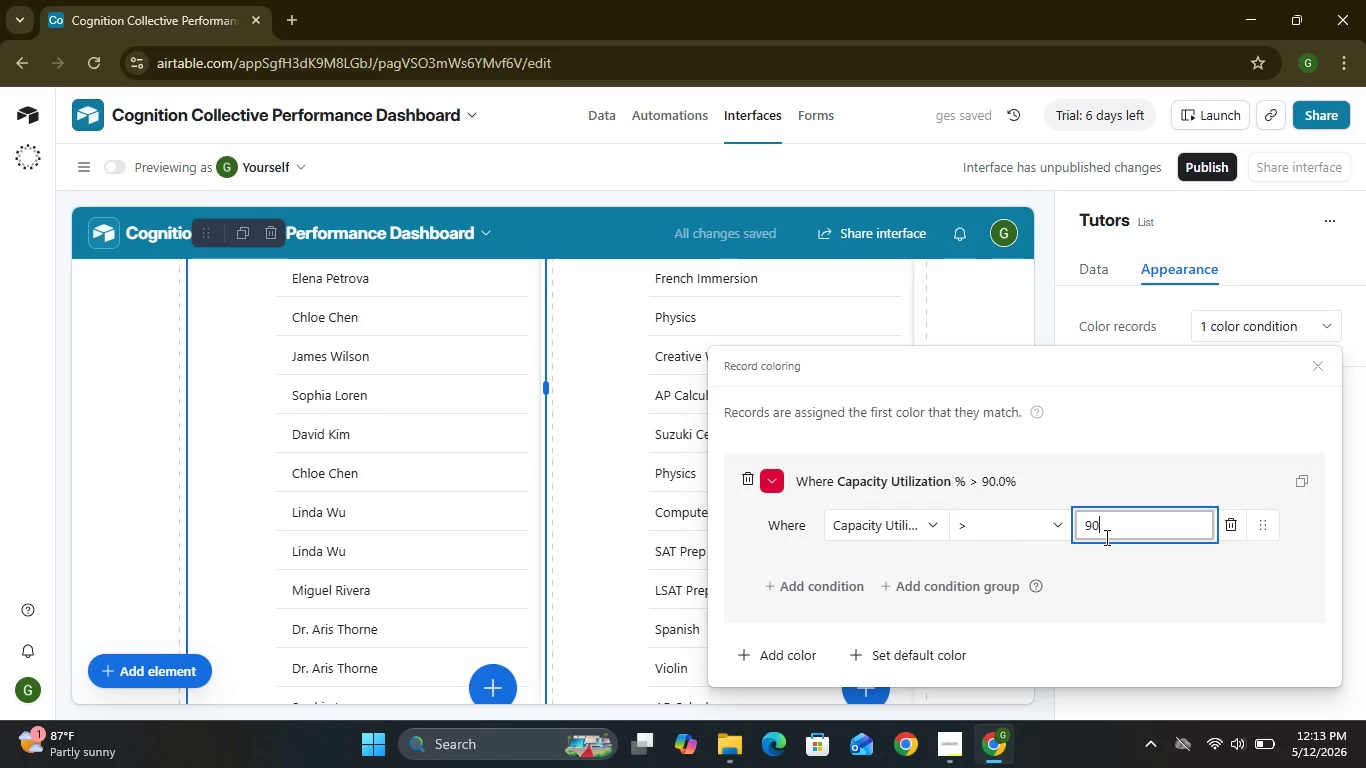 
wait(10.55)
 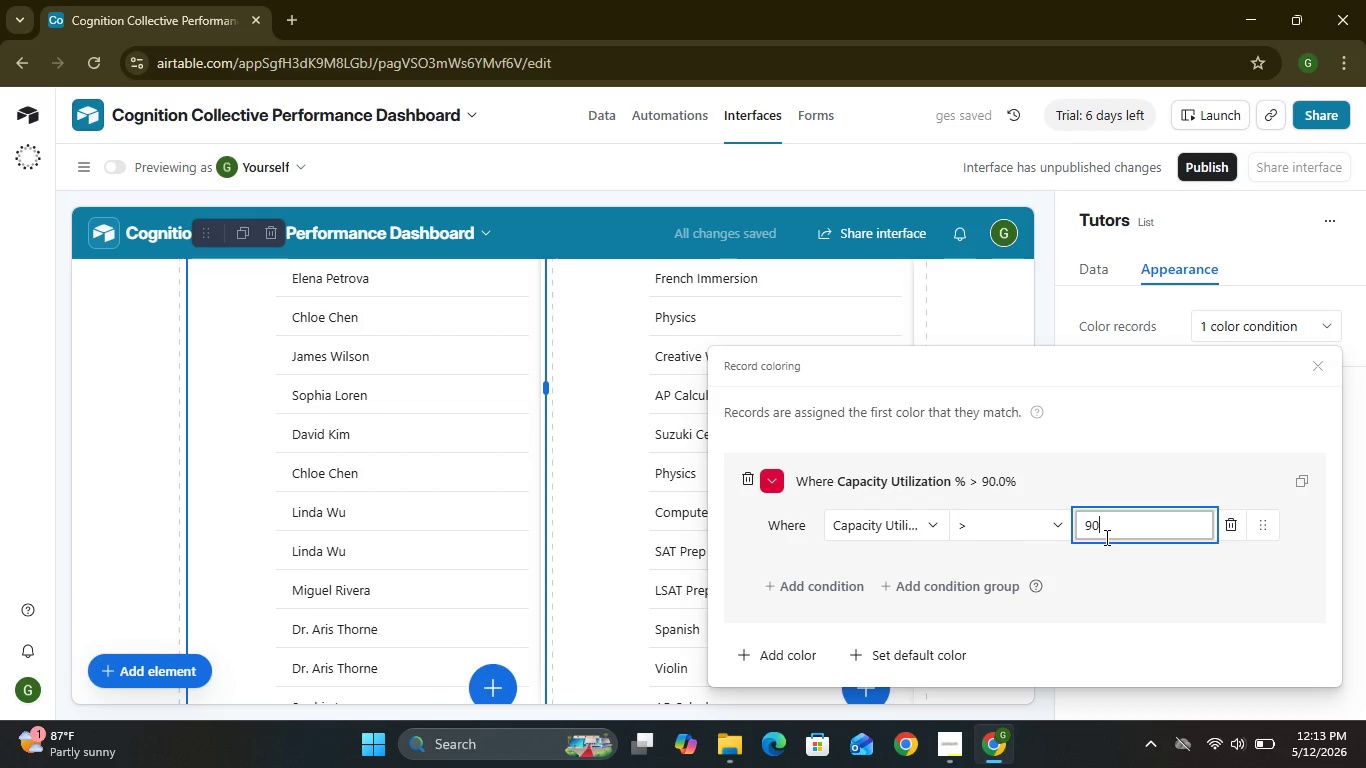 
left_click([1251, 261])
 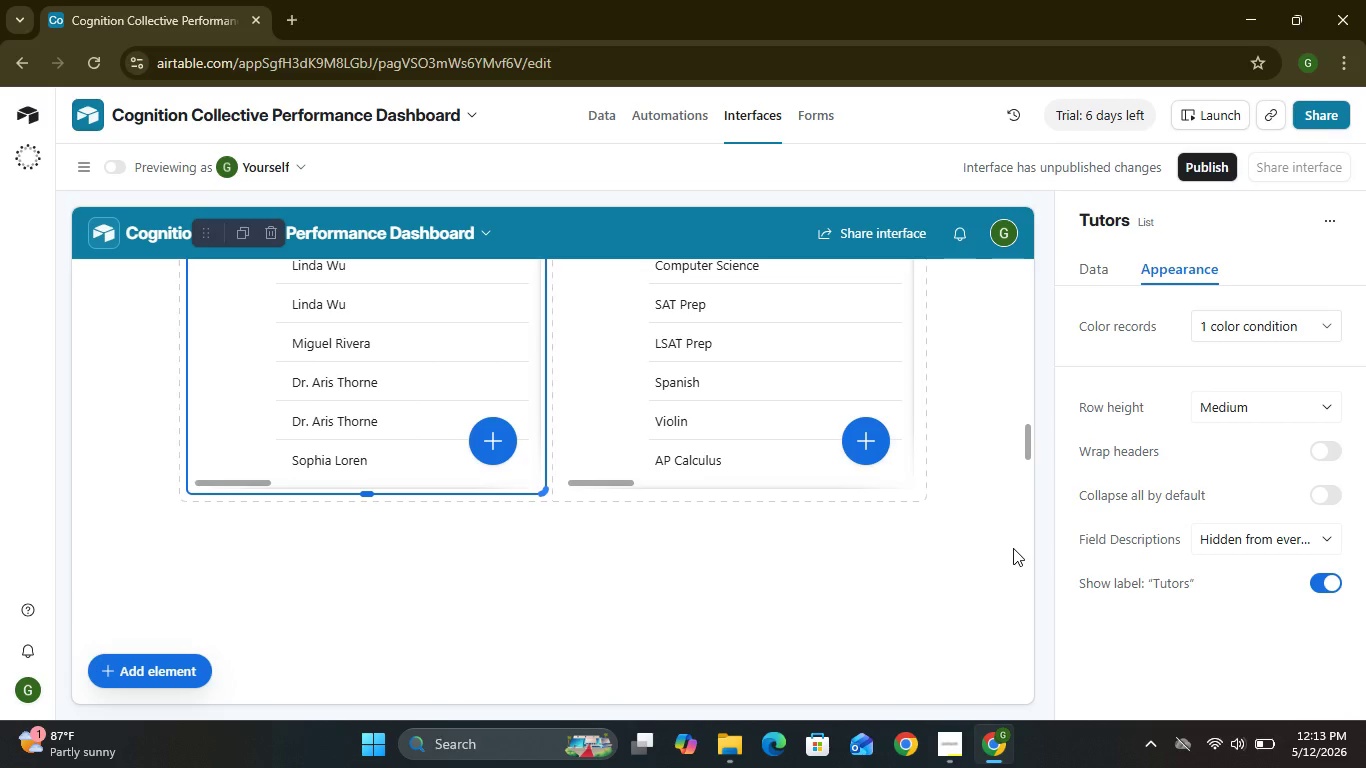 
wait(31.09)
 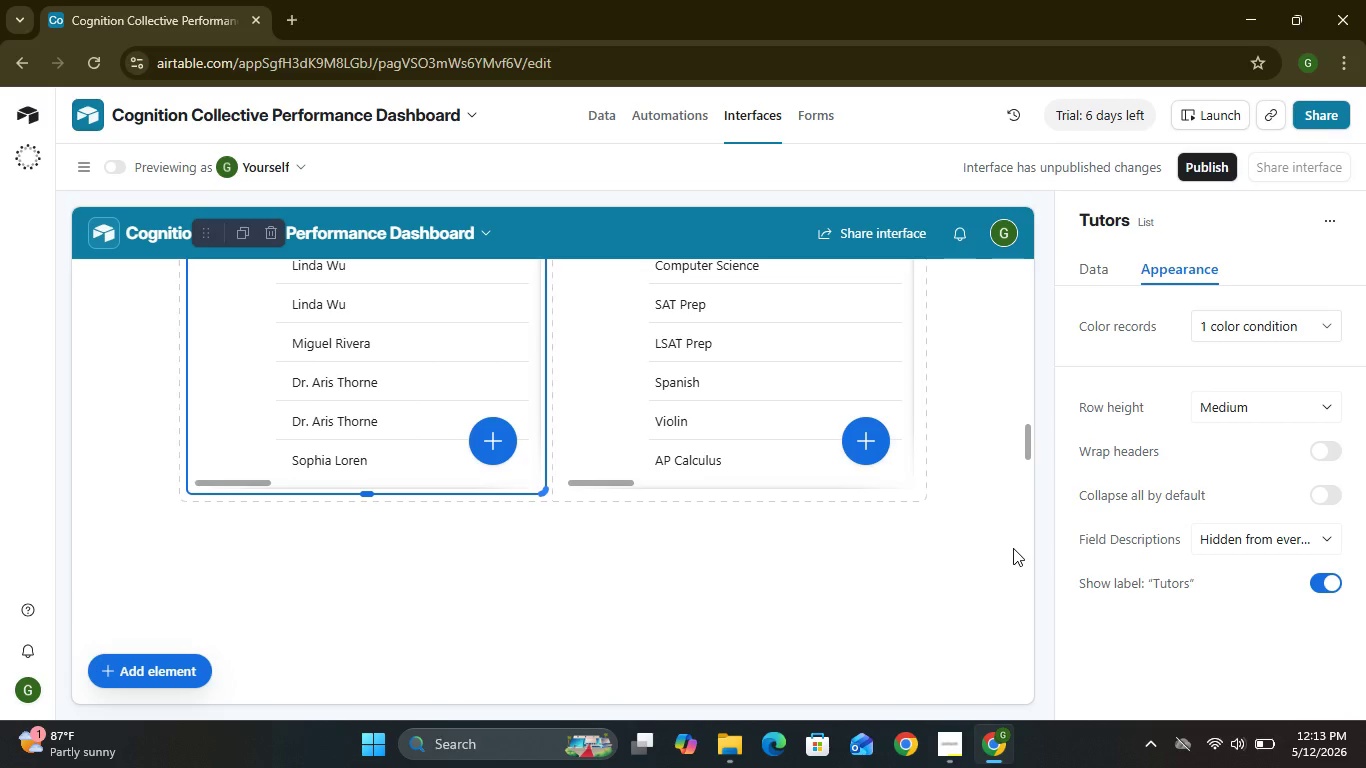 
left_click([113, 669])
 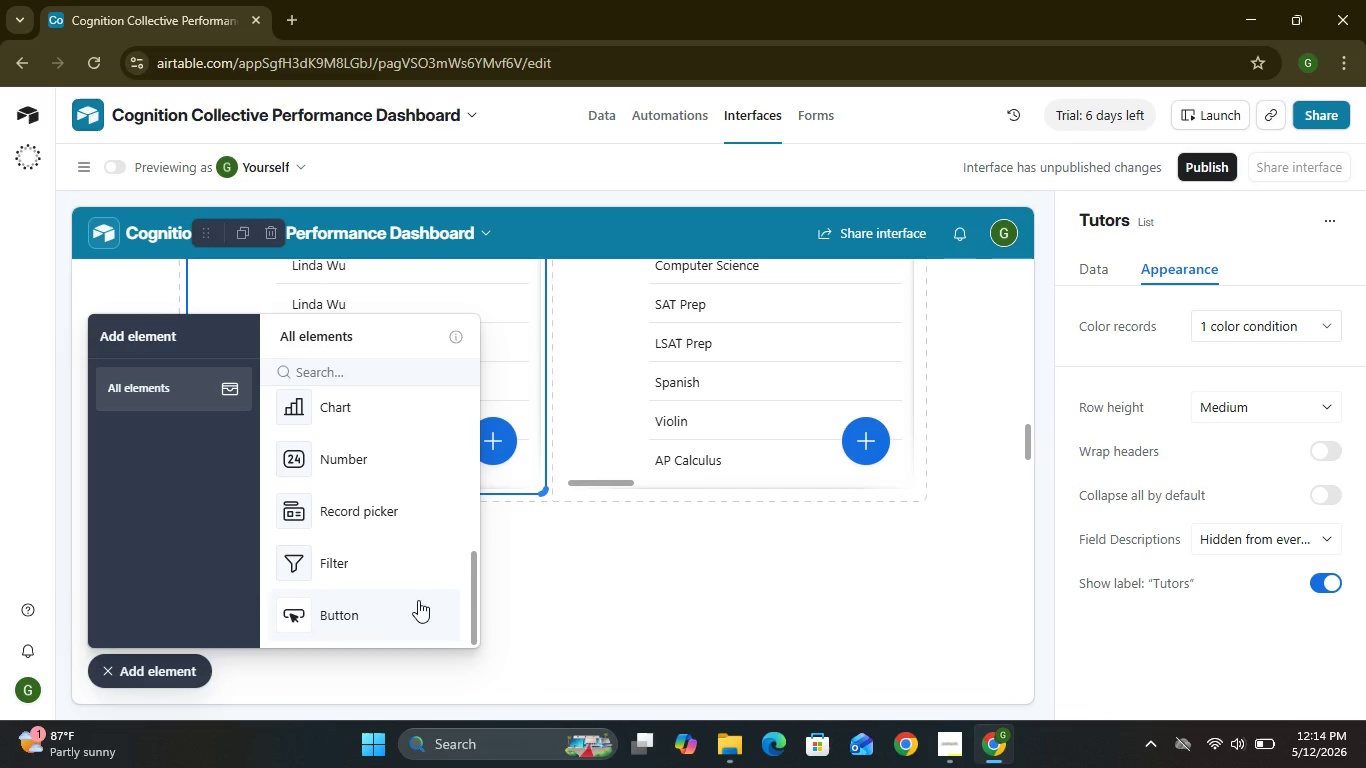 
left_click([363, 567])
 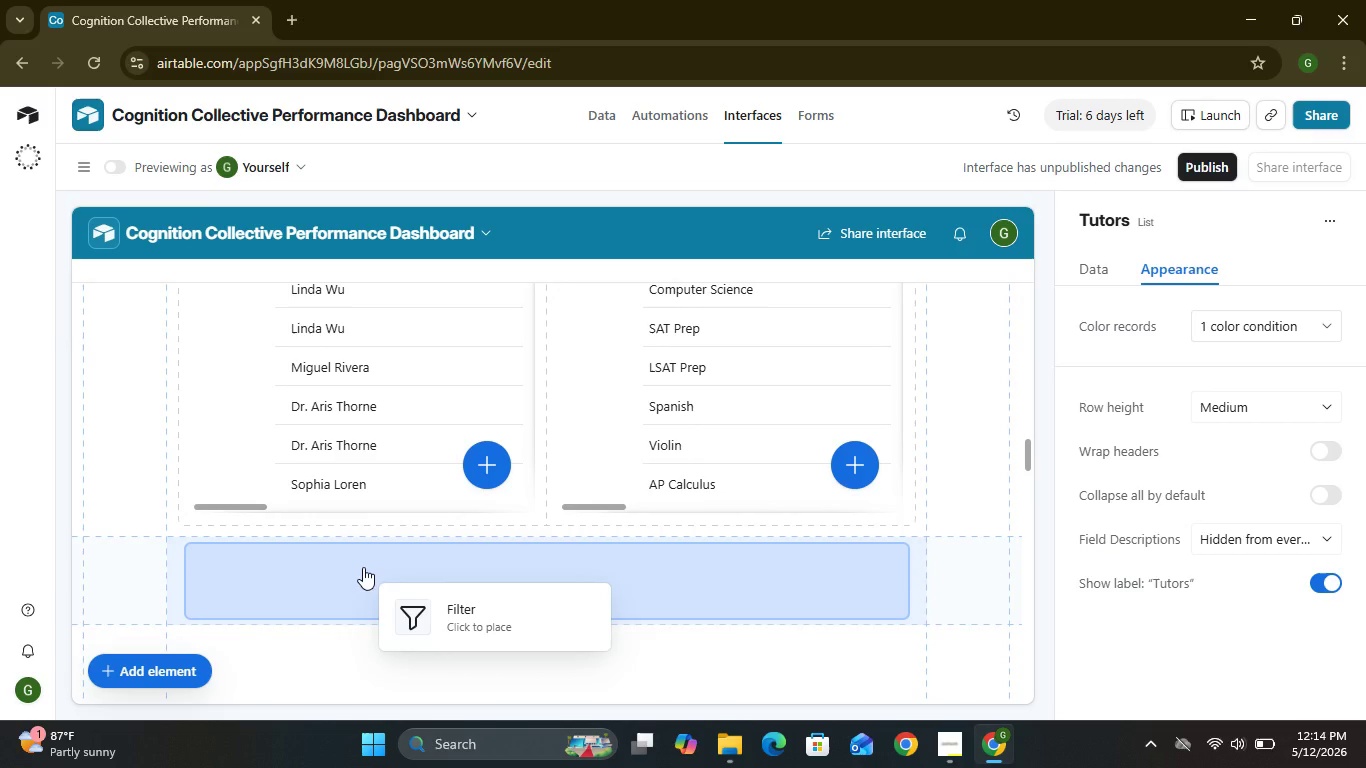 
left_click([363, 567])
 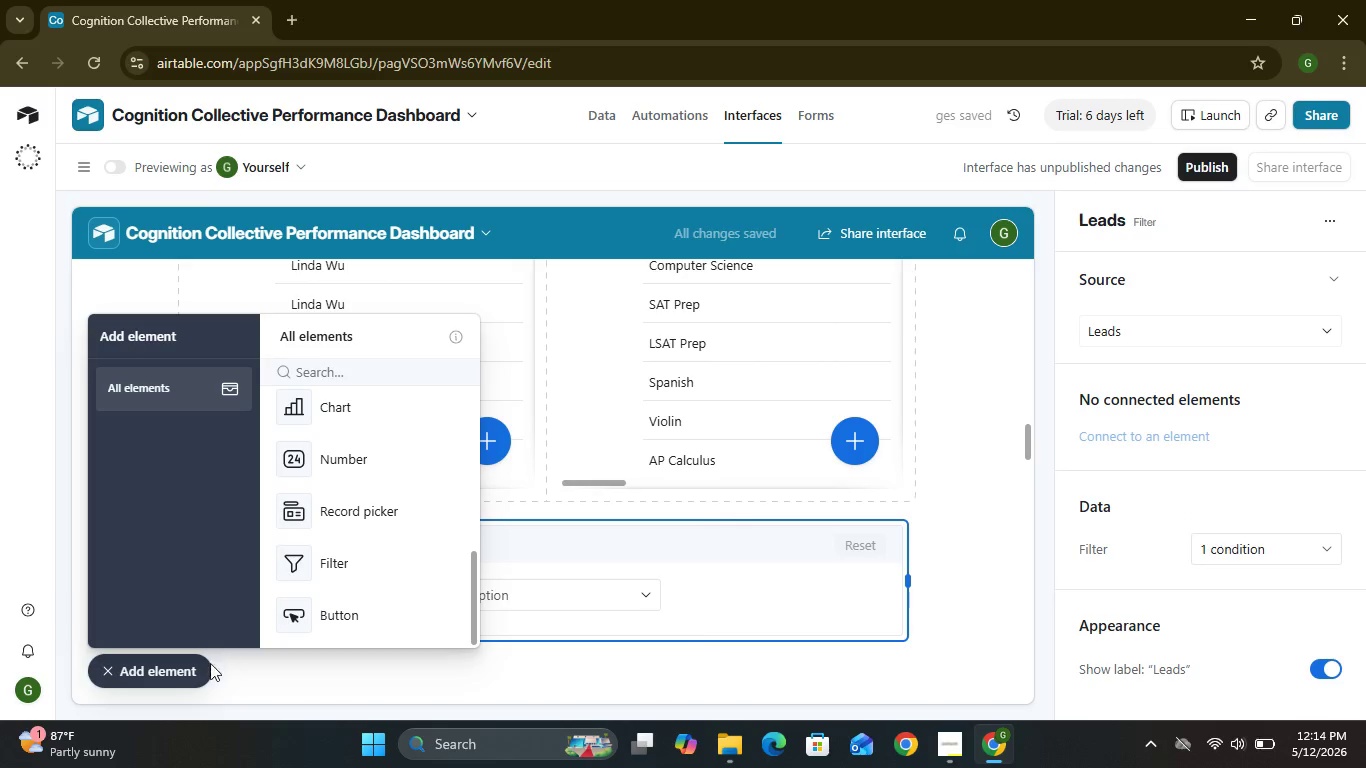 
left_click([122, 667])
 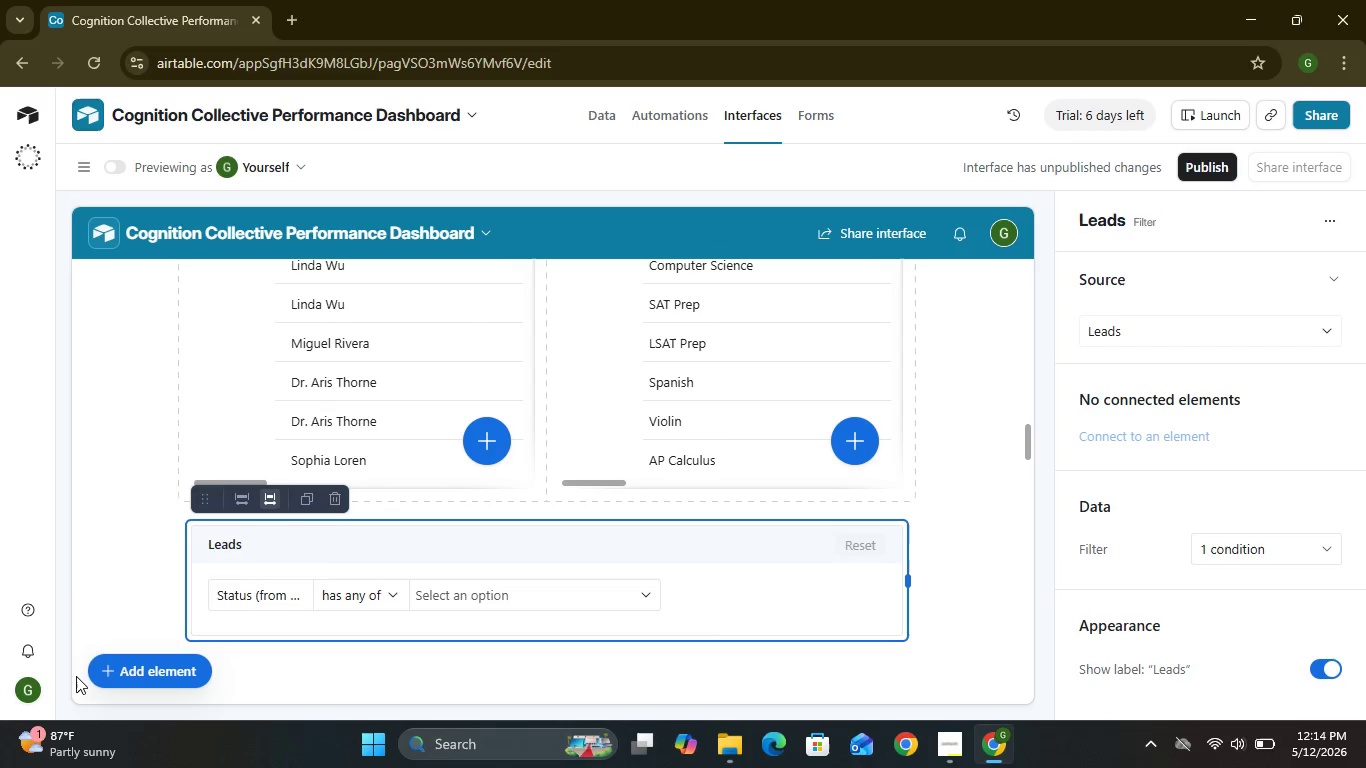 
wait(11.73)
 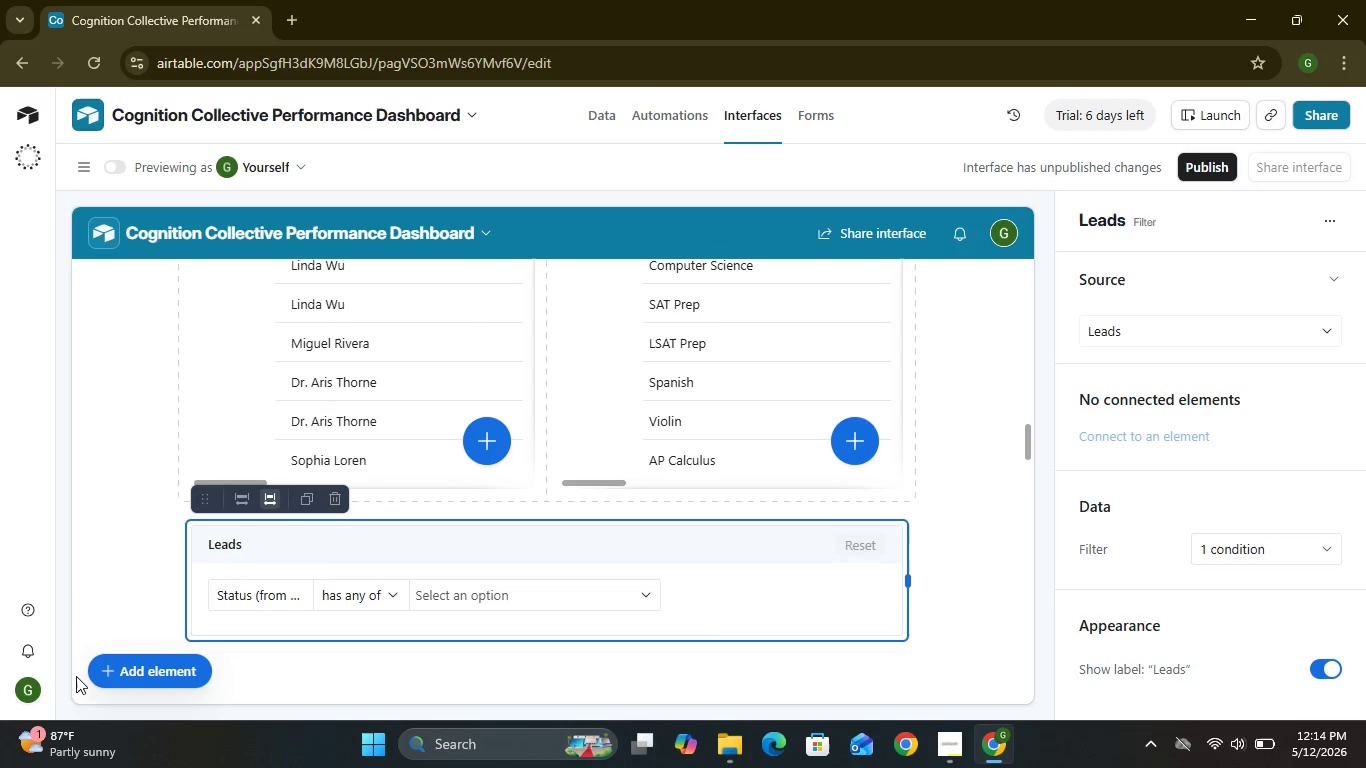 
mouse_move([17, 704])
 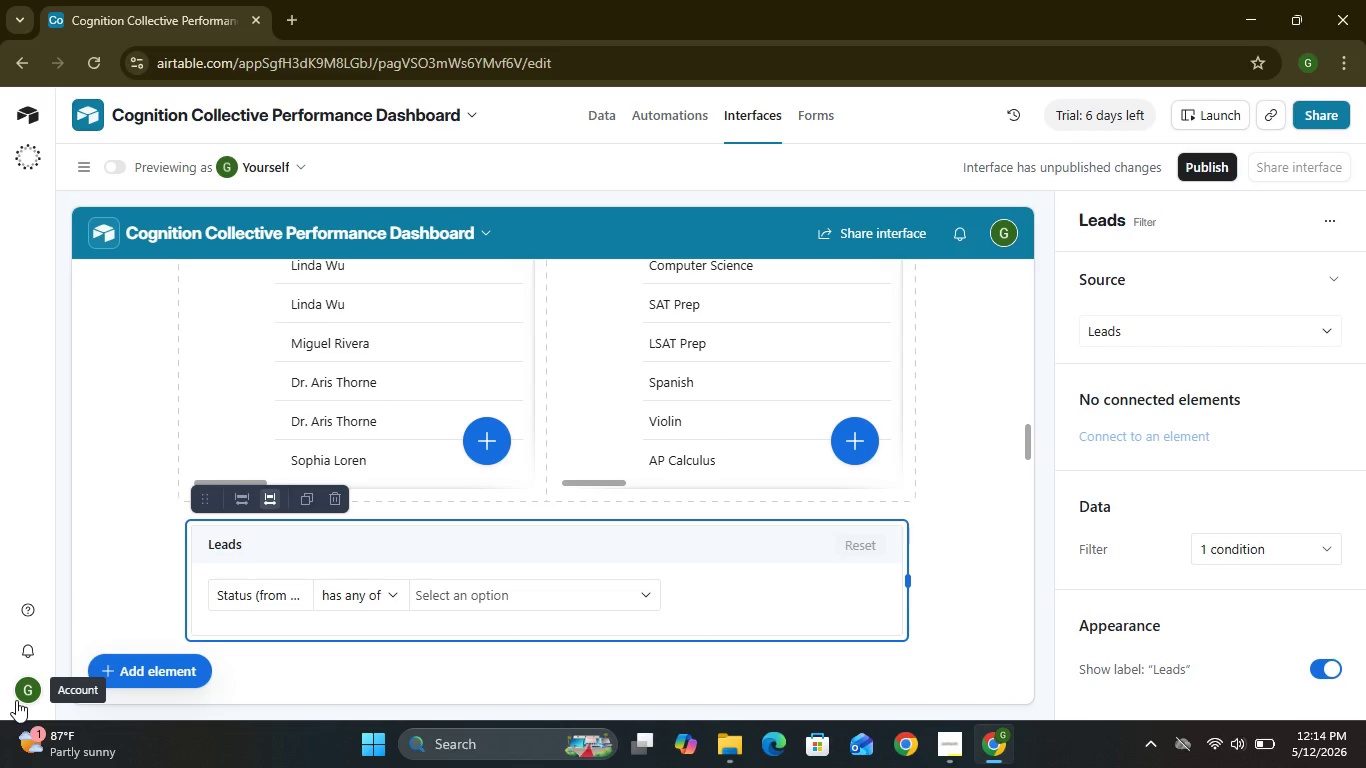 
mouse_move([-4, 717])
 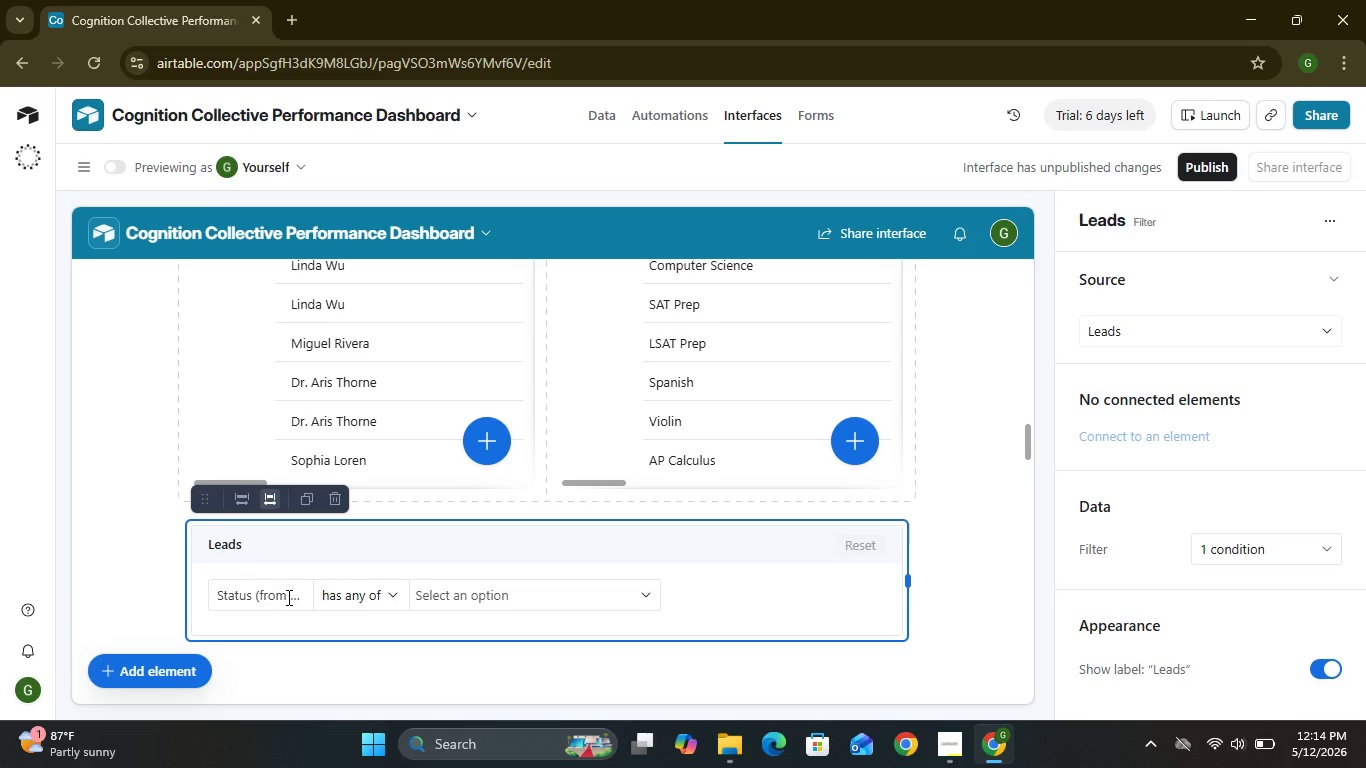 
left_click([287, 596])
 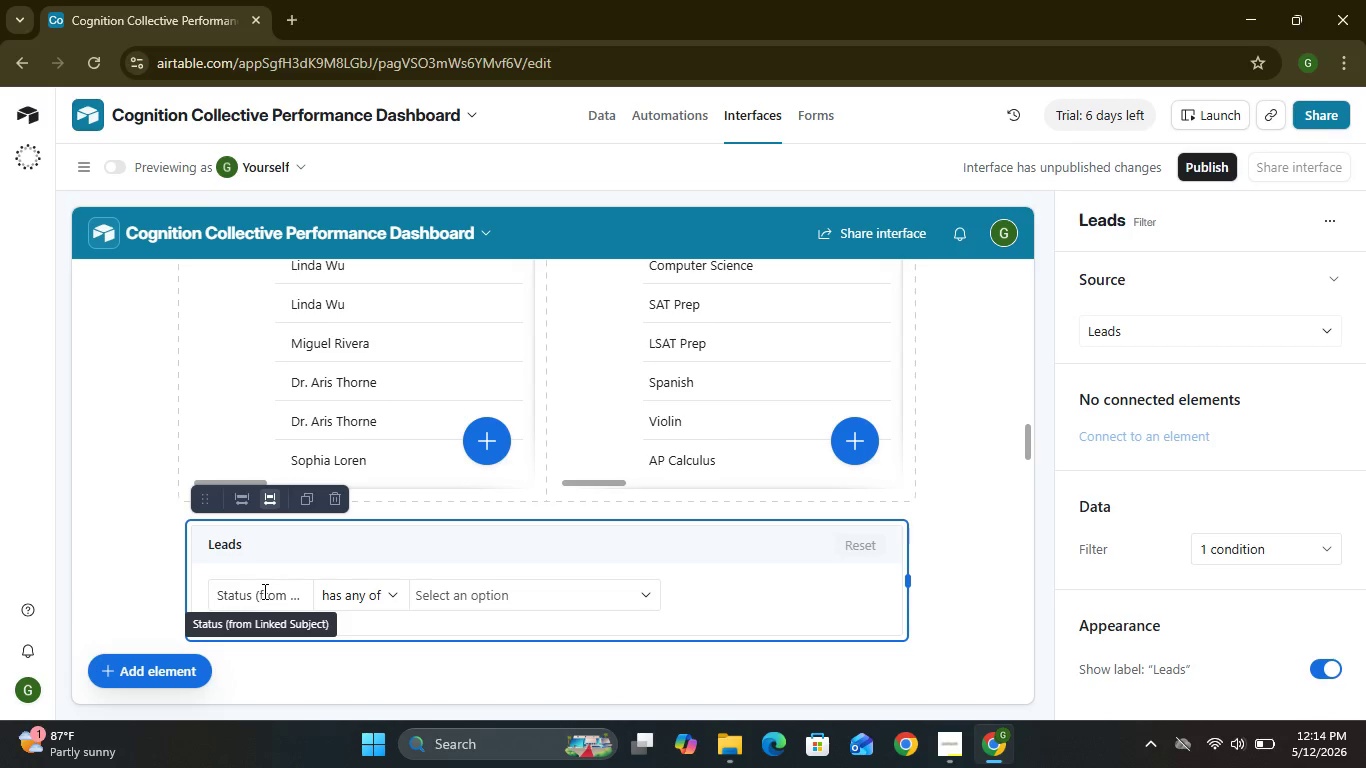 
left_click([263, 591])
 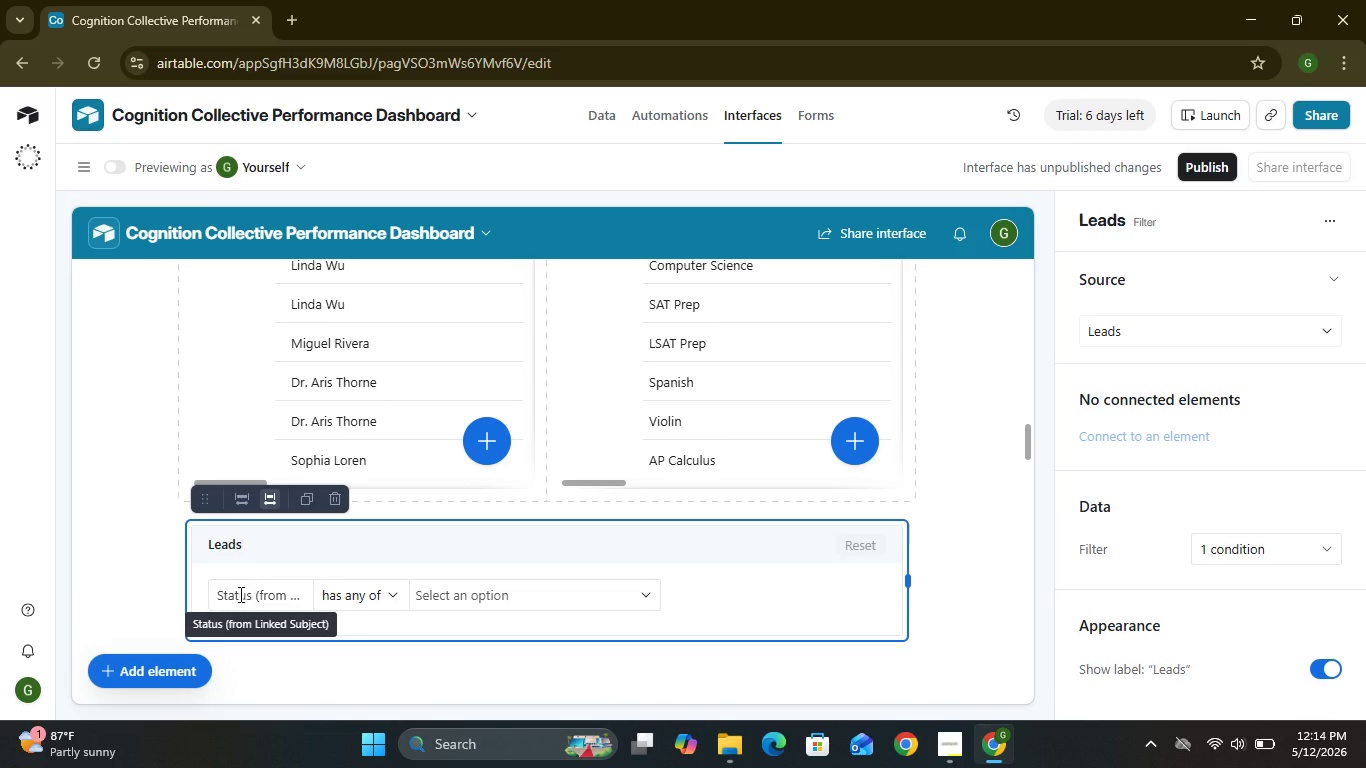 
double_click([239, 594])
 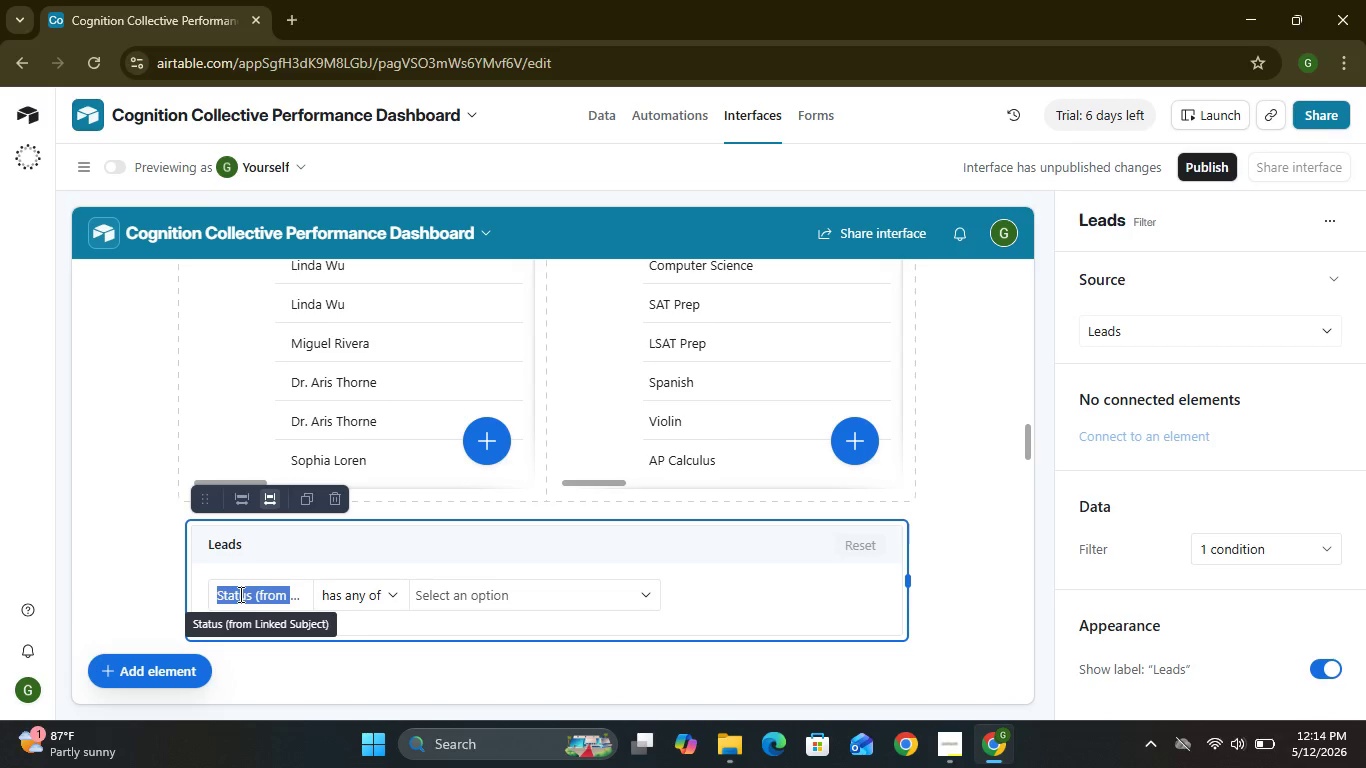 
triple_click([239, 594])
 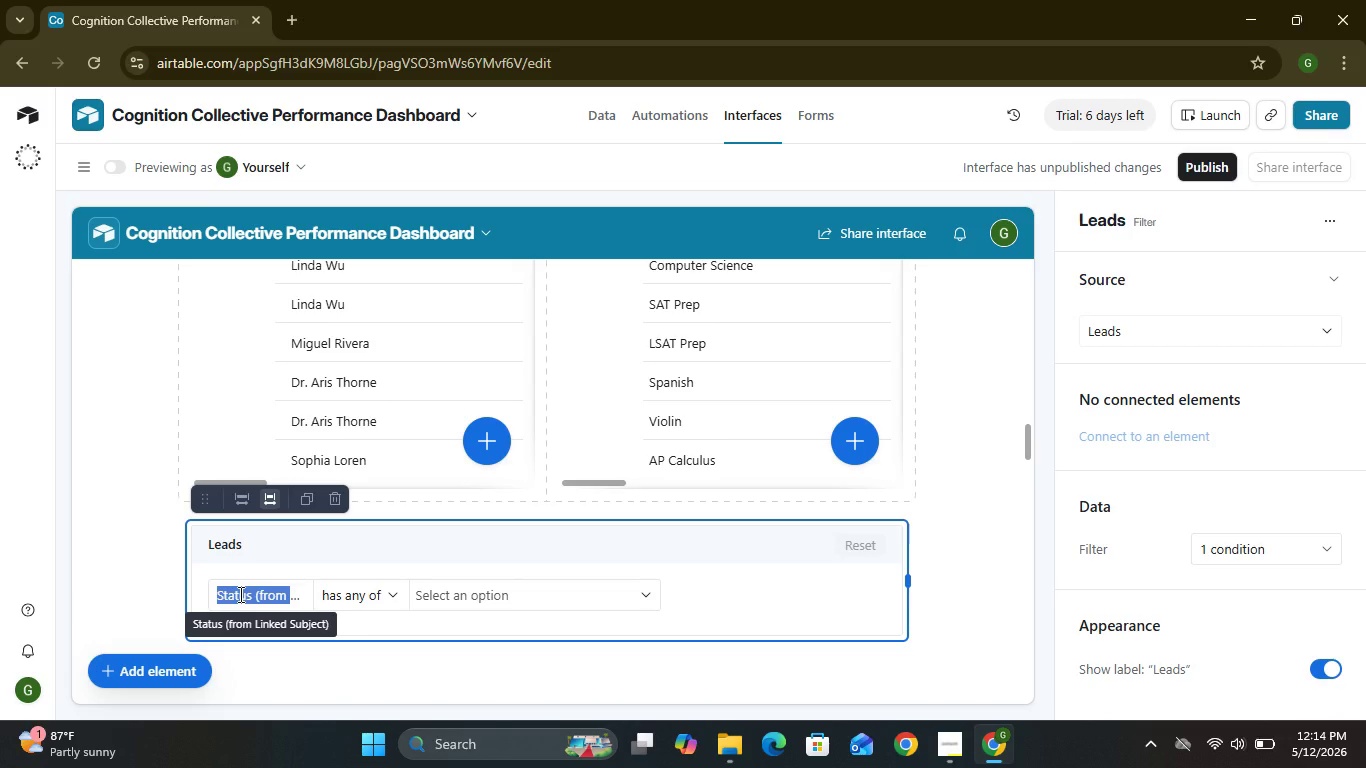 
triple_click([239, 594])
 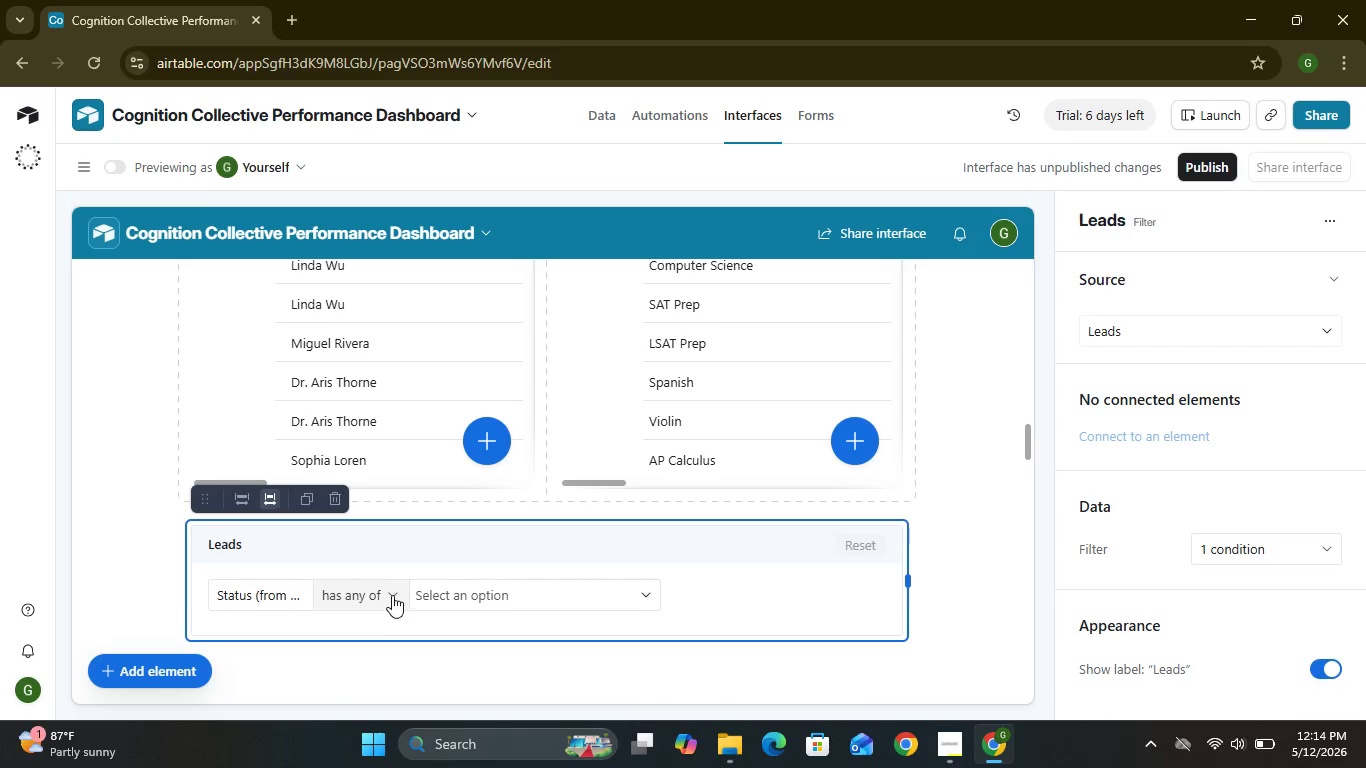 
left_click([392, 595])
 